 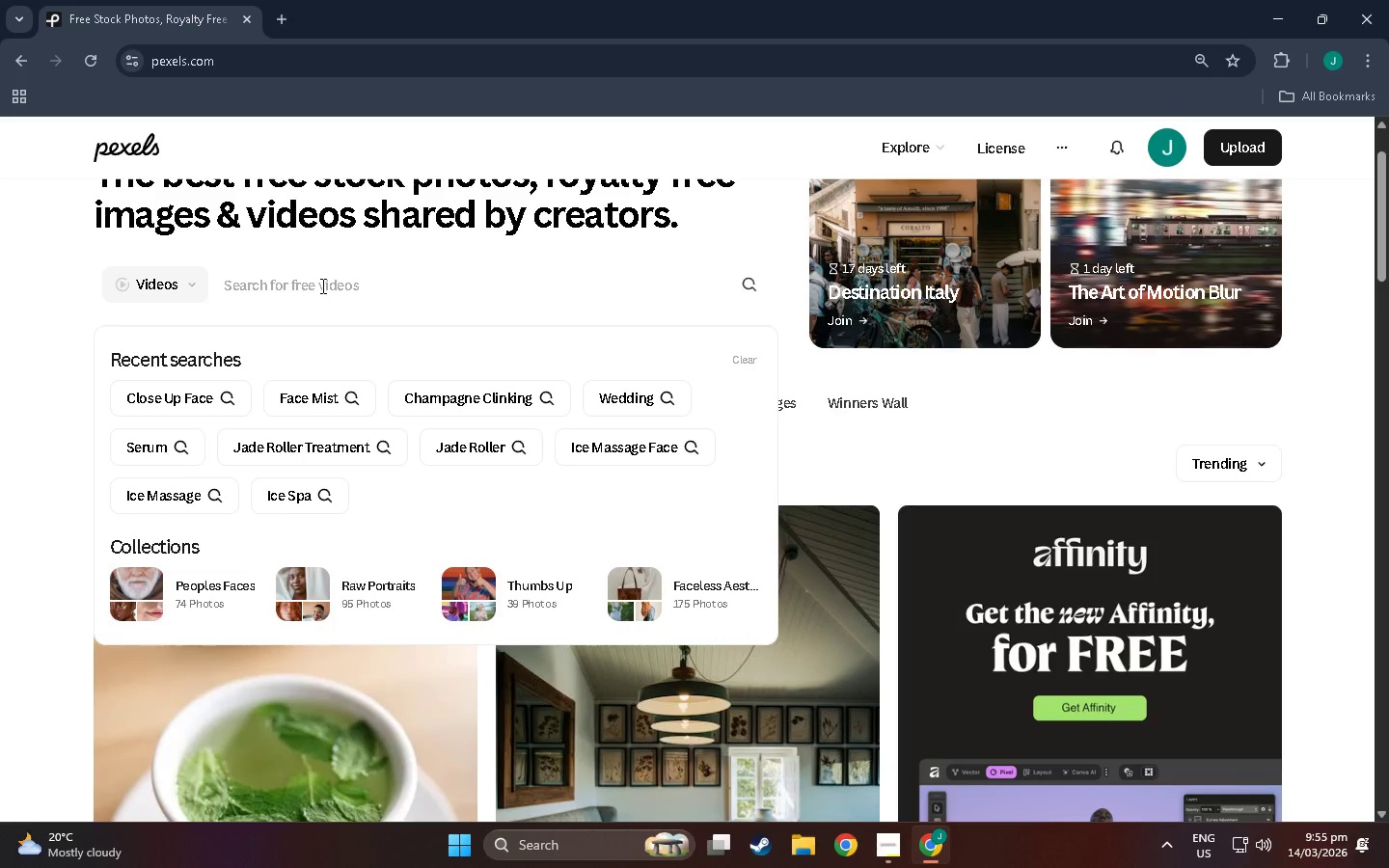 
key(Control+ControlLeft)
 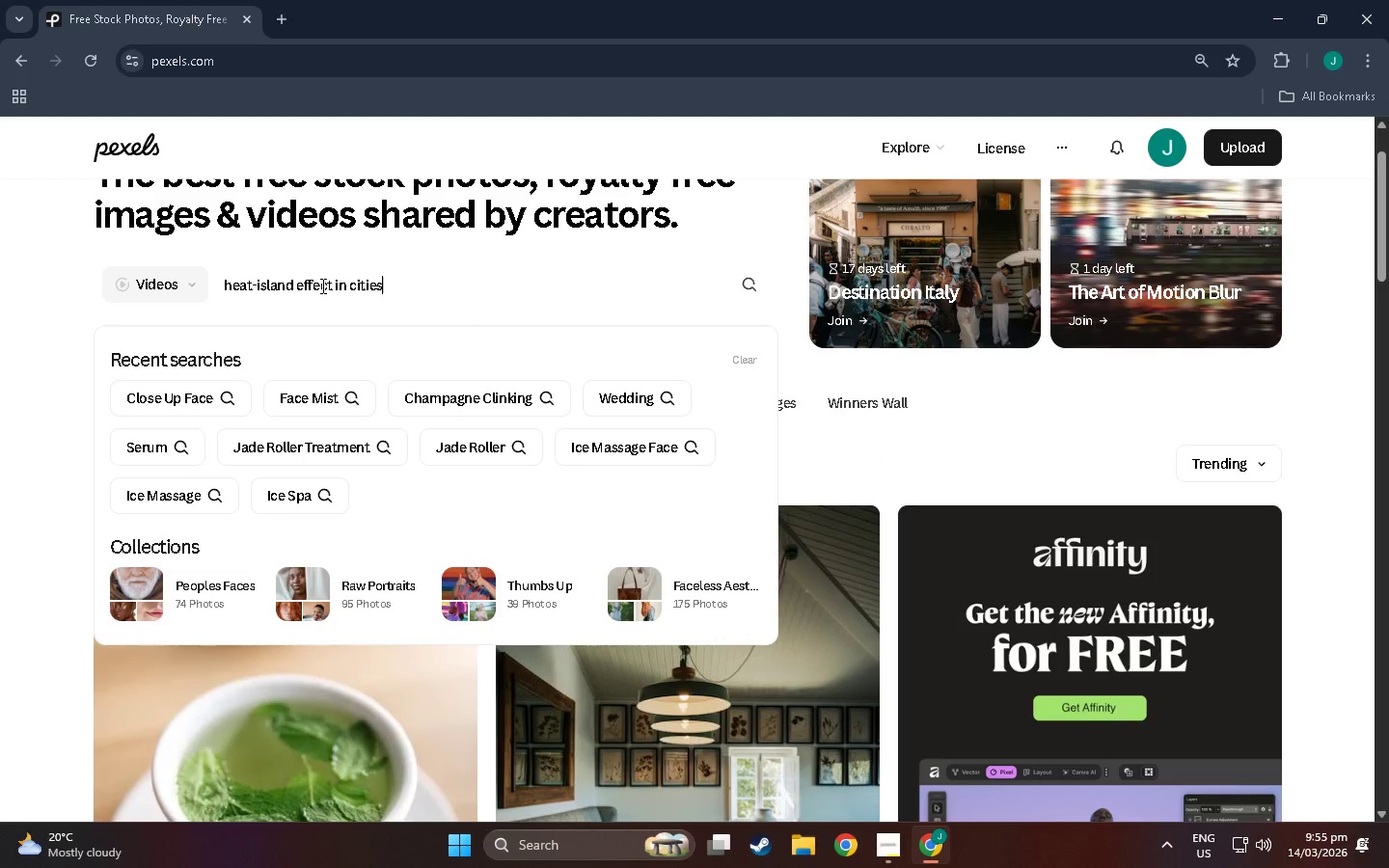 
key(Control+V)
 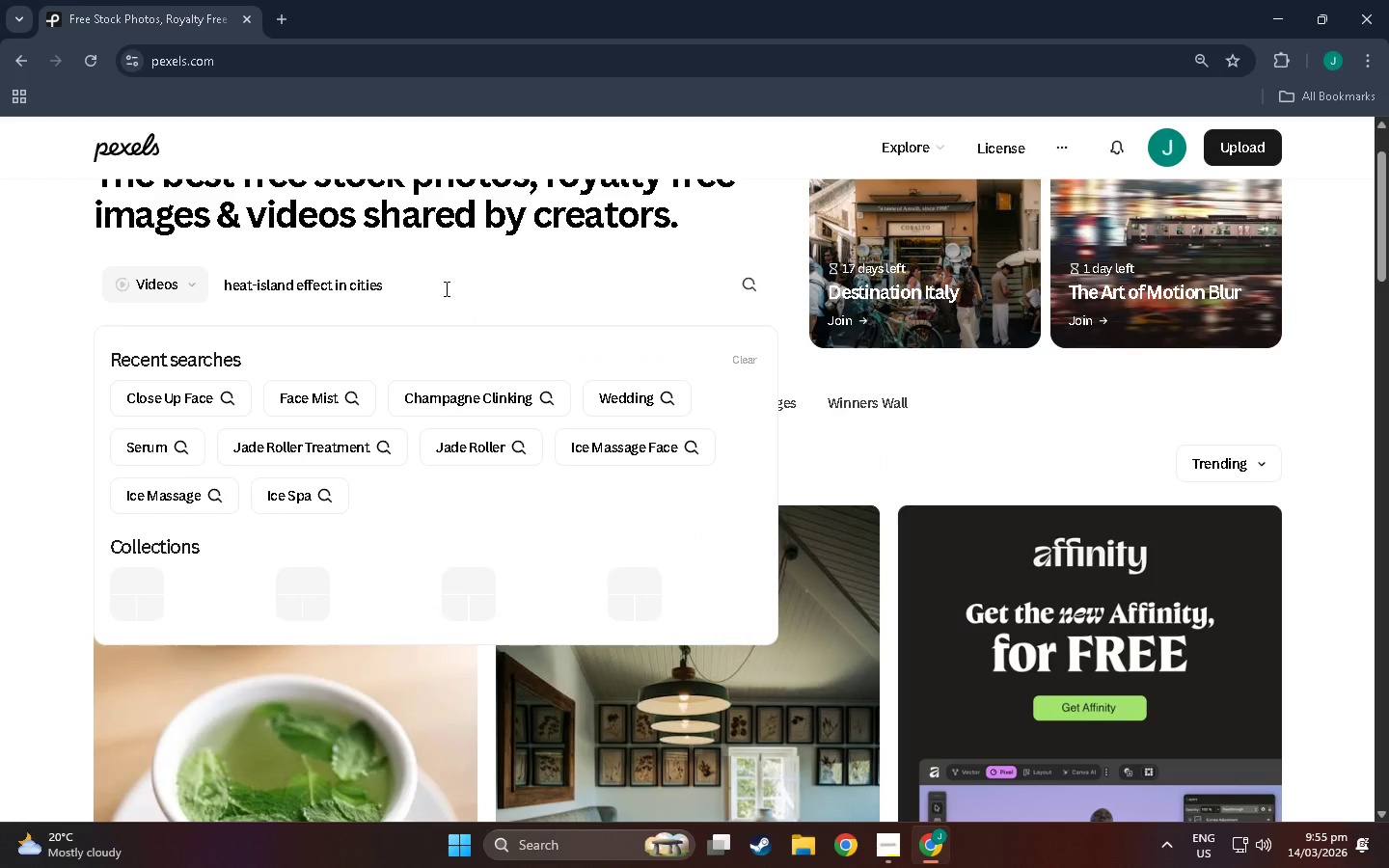 
key(Enter)
 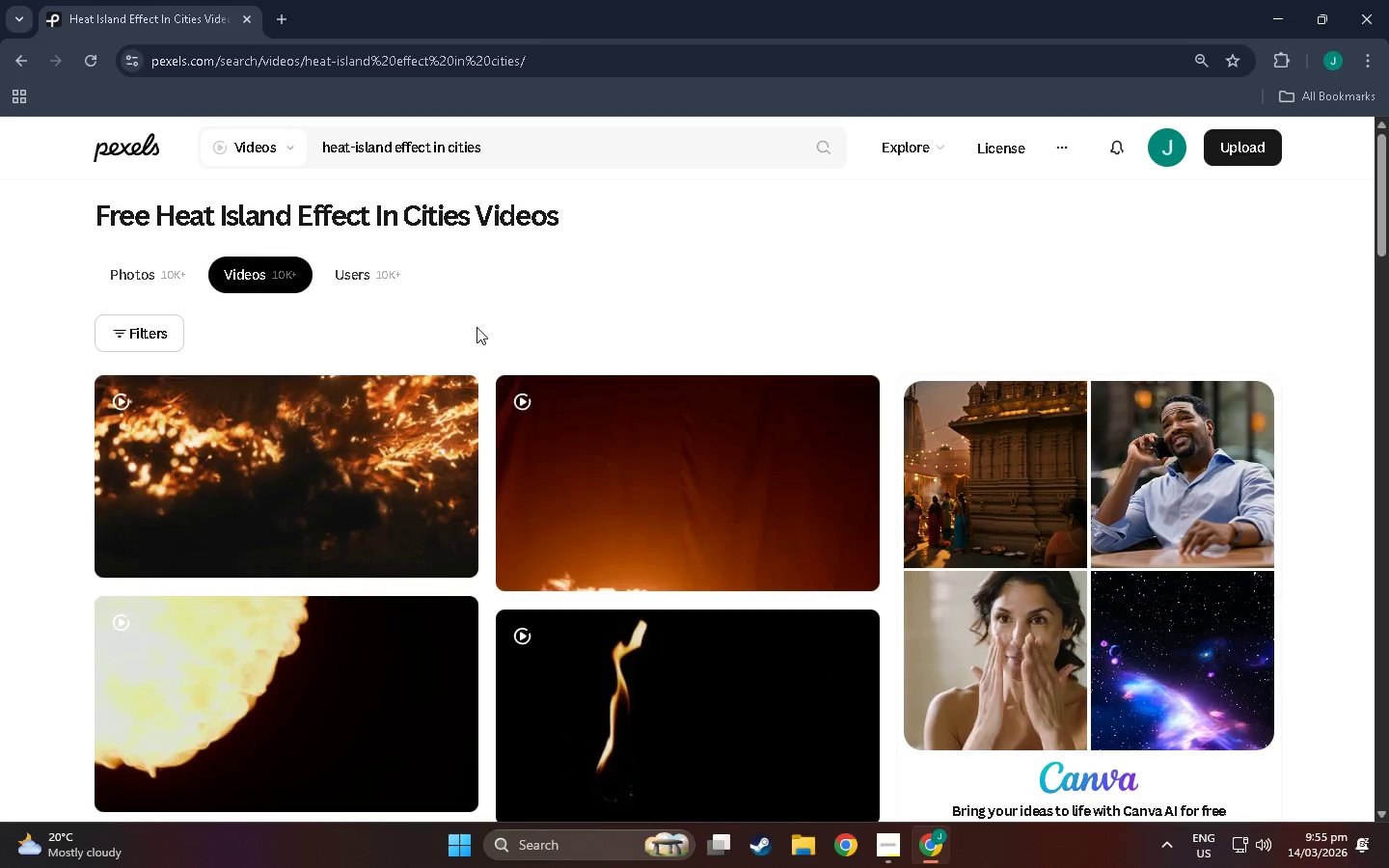 
scroll: coordinate [1046, 502], scroll_direction: down, amount: 35.0
 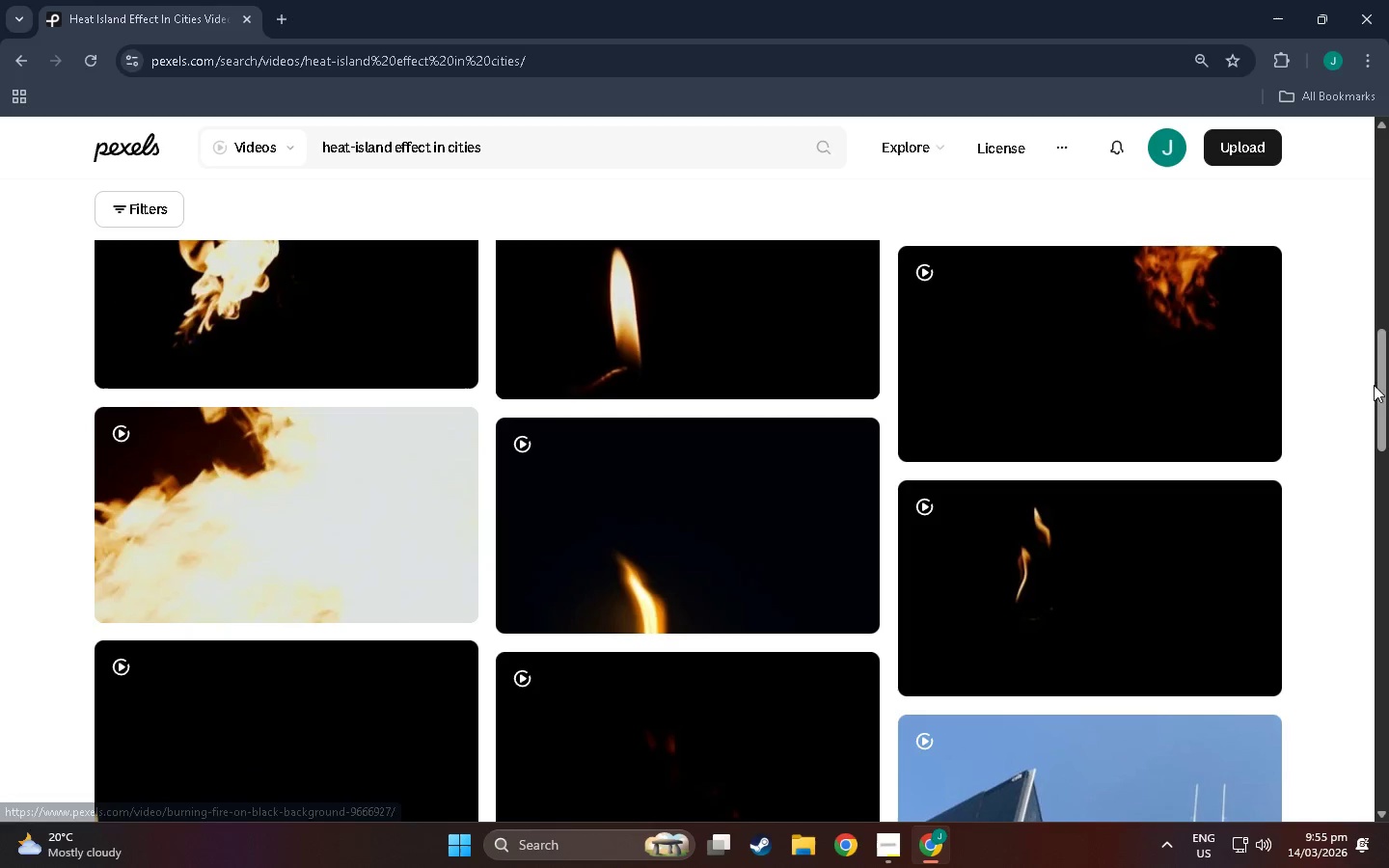 
left_click_drag(start_coordinate=[1388, 381], to_coordinate=[1365, 867])
 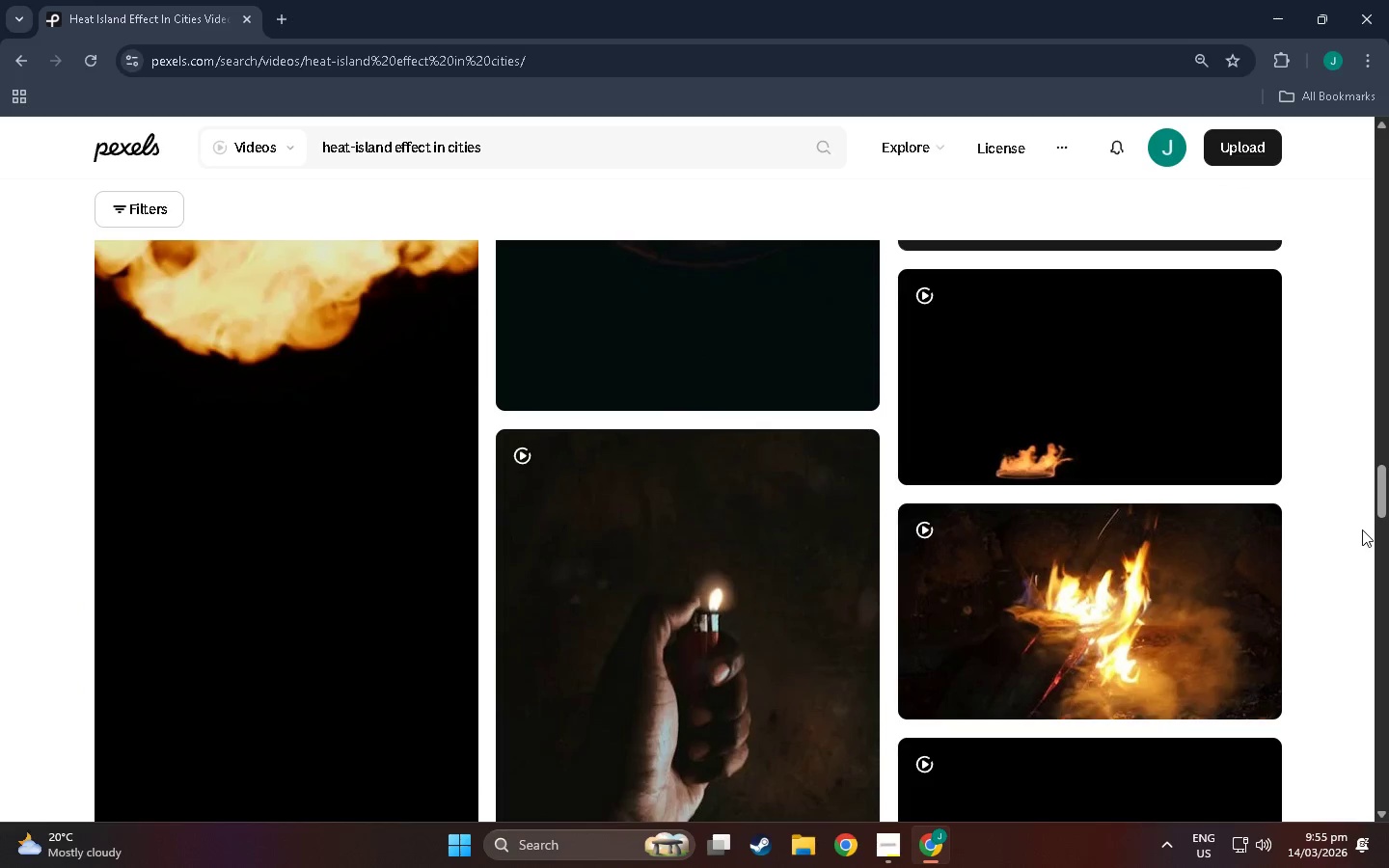 
left_click_drag(start_coordinate=[1377, 499], to_coordinate=[1350, 825])
 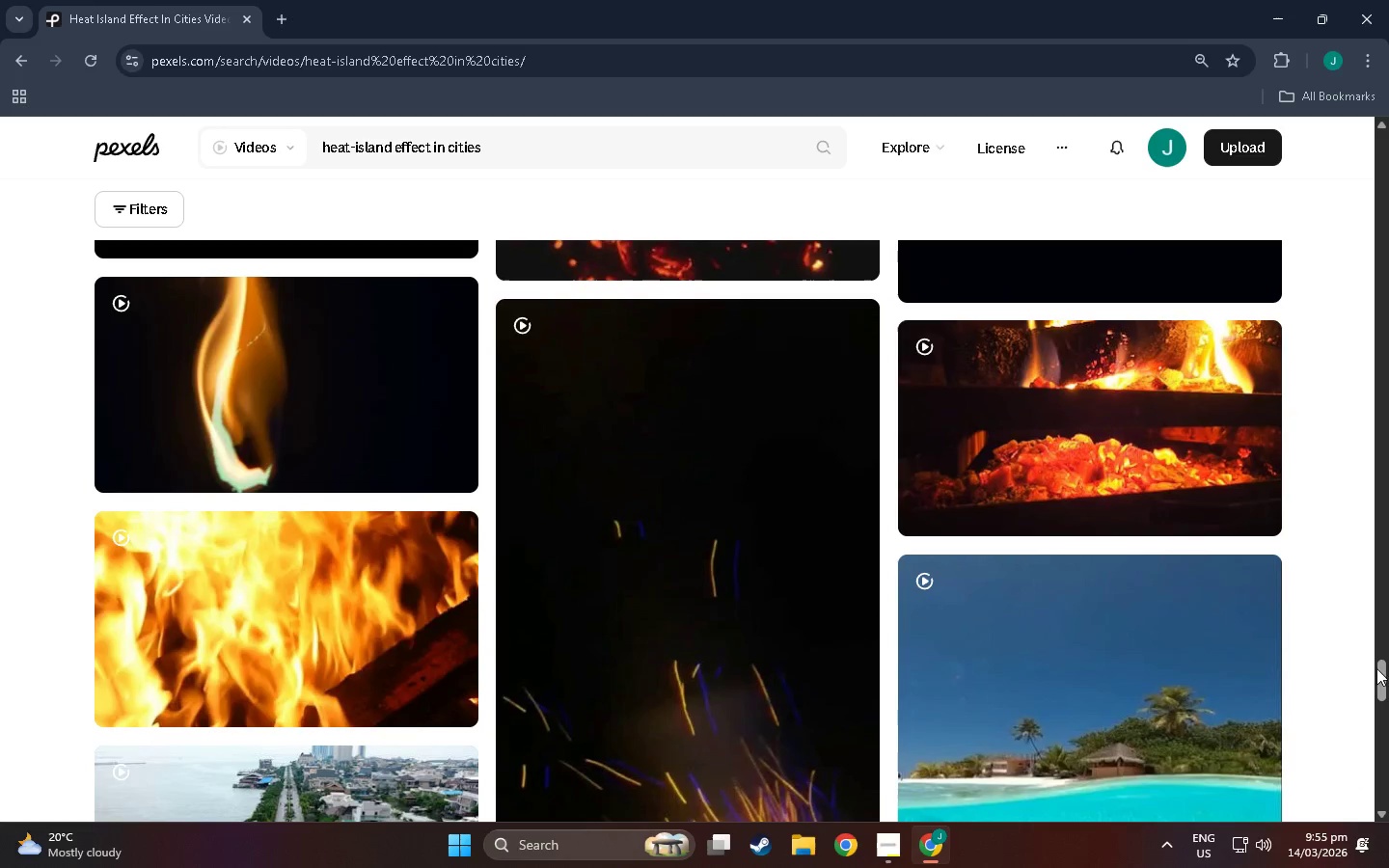 
left_click_drag(start_coordinate=[1382, 670], to_coordinate=[1362, 841])
 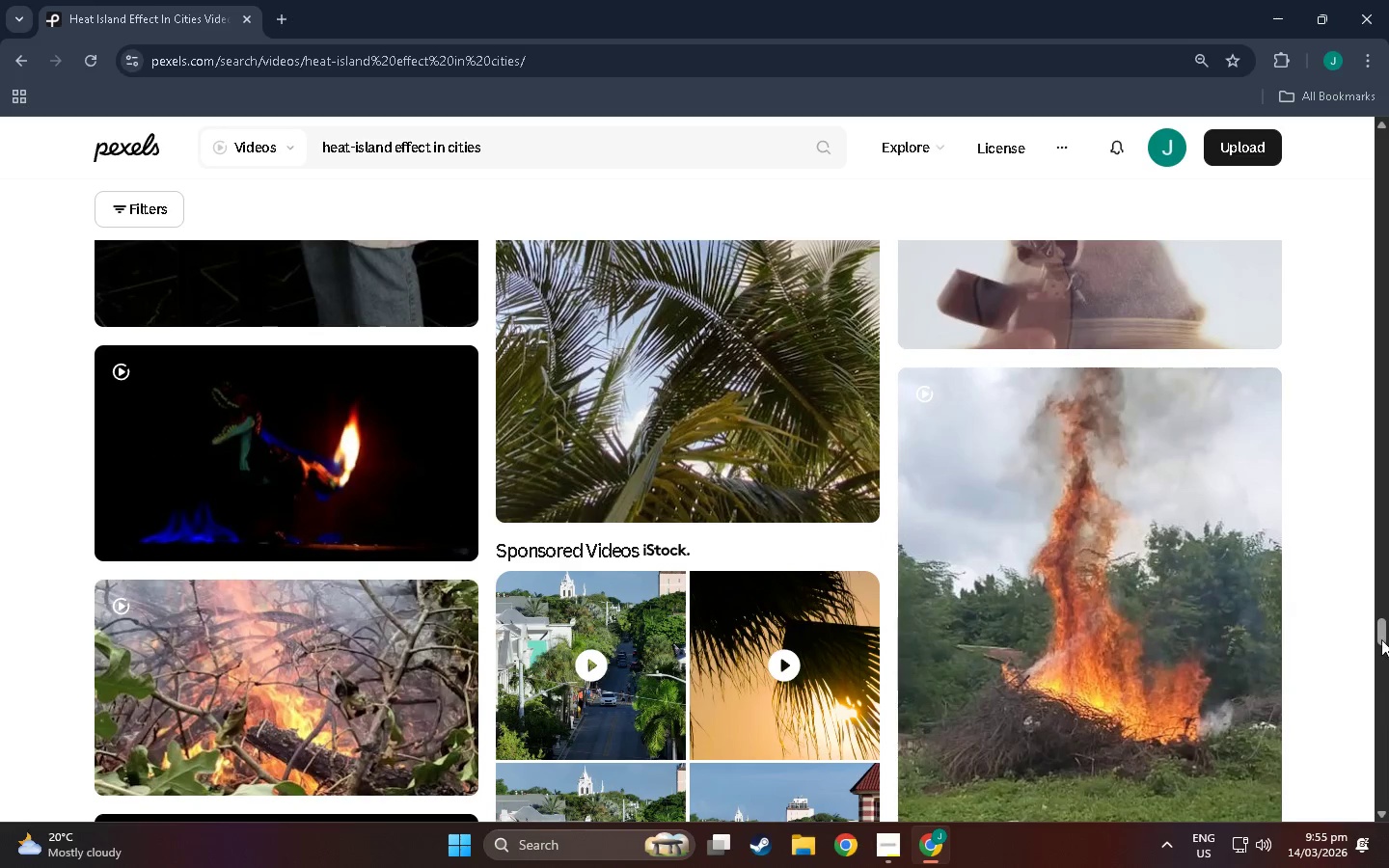 
left_click_drag(start_coordinate=[1381, 626], to_coordinate=[1371, 861])
 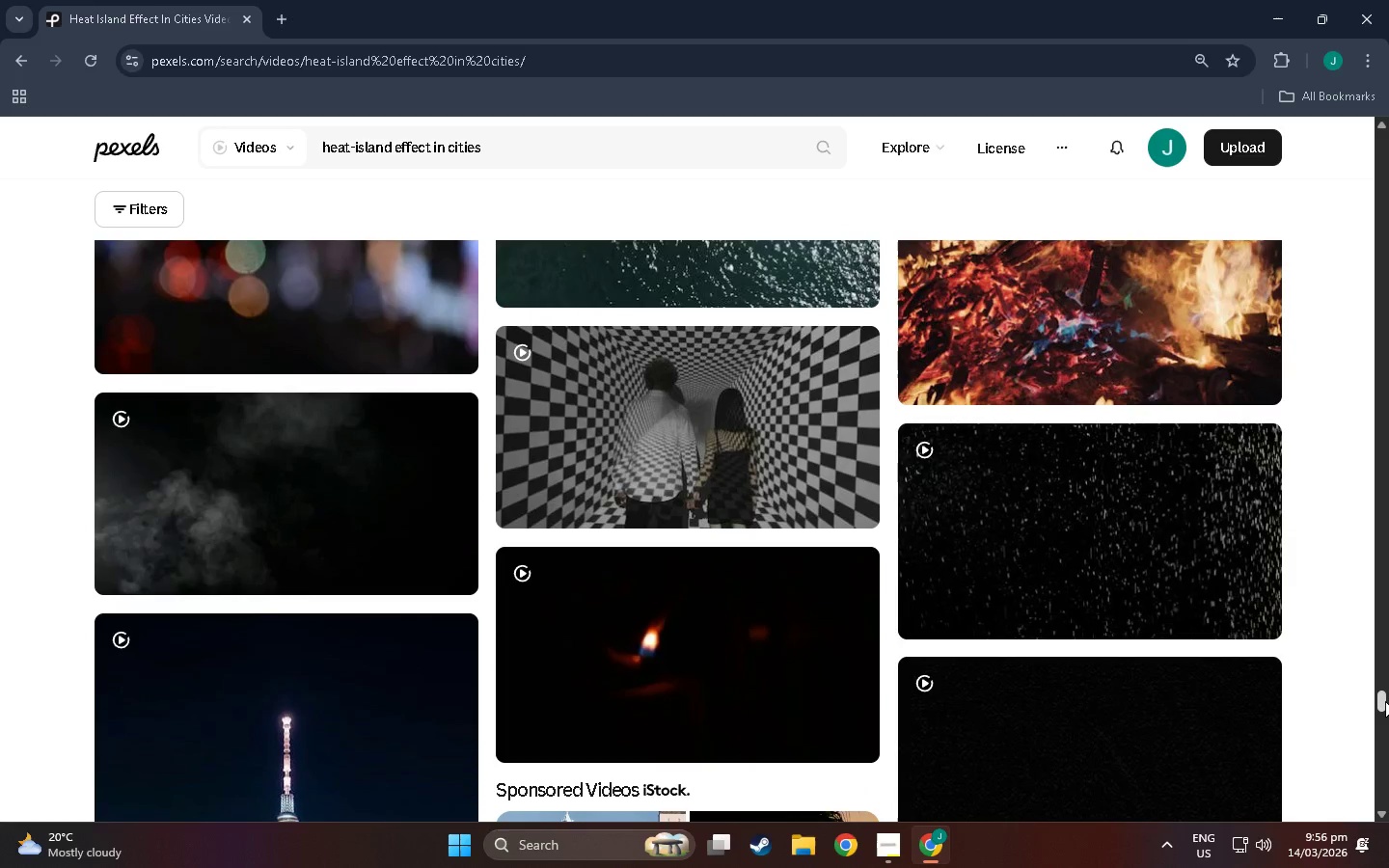 
left_click_drag(start_coordinate=[1384, 701], to_coordinate=[1388, 832])
 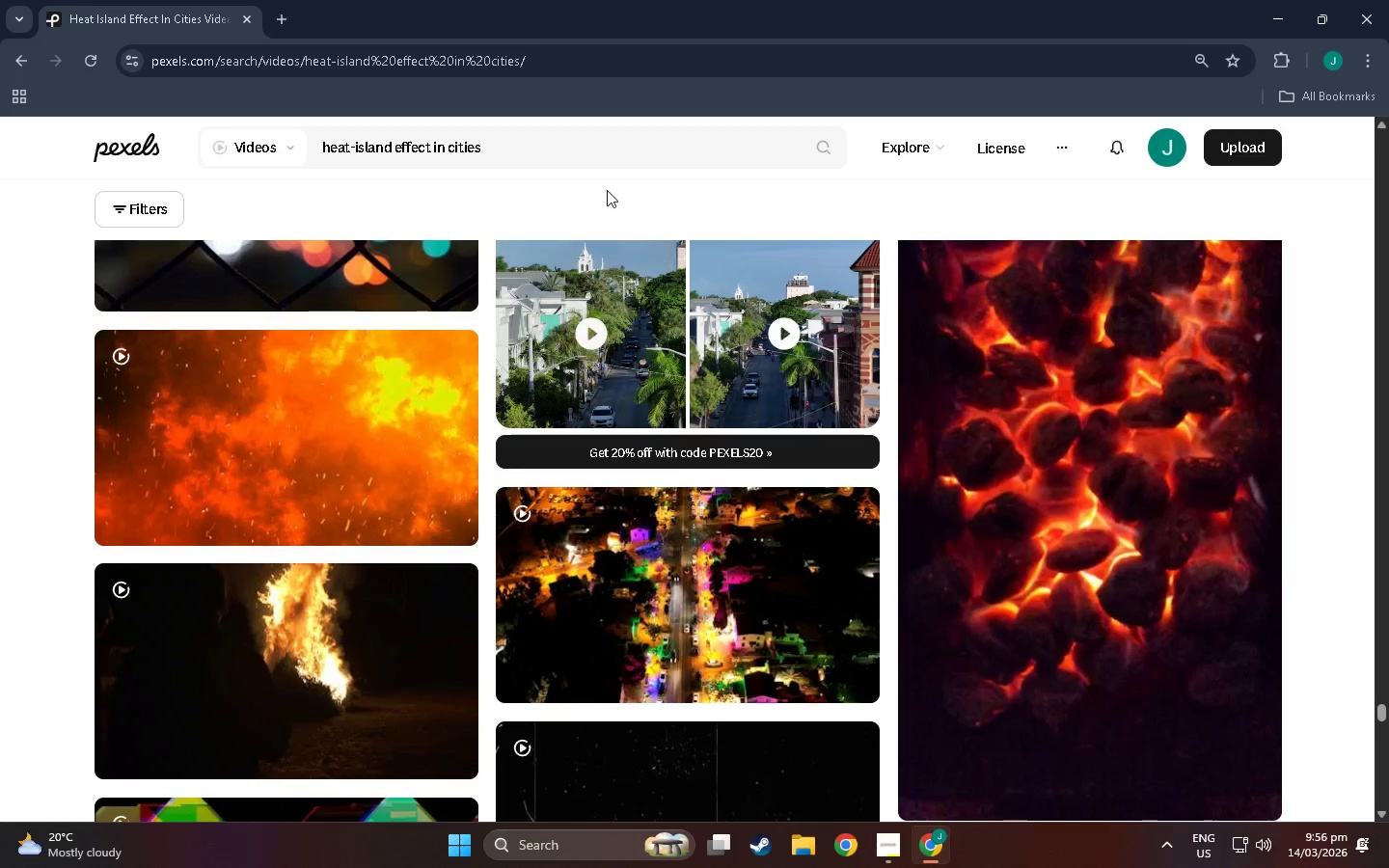 
left_click_drag(start_coordinate=[497, 139], to_coordinate=[352, 149])
 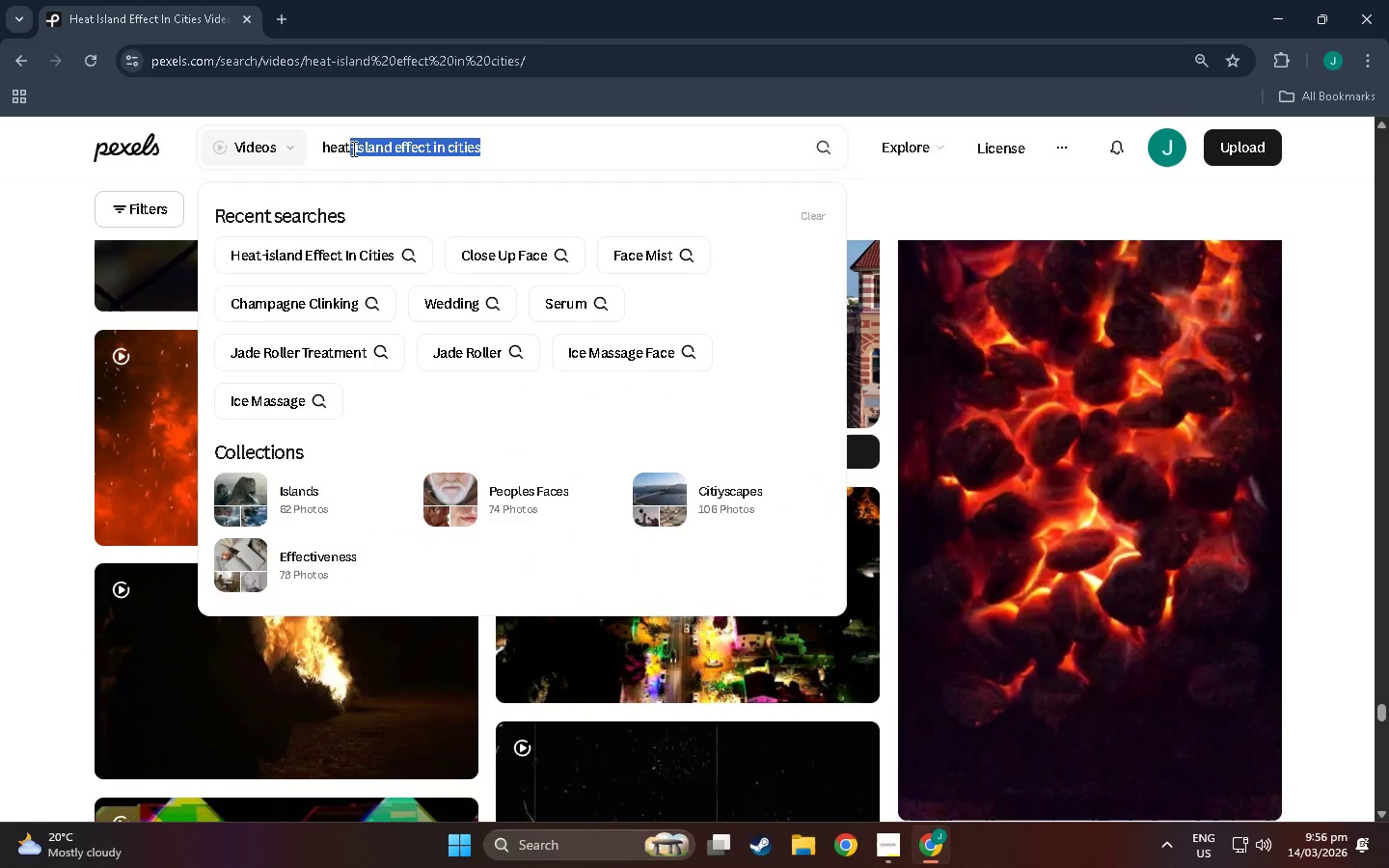 
key(Backspace)
key(Backspace)
key(Backspace)
key(Backspace)
type(ot city)
 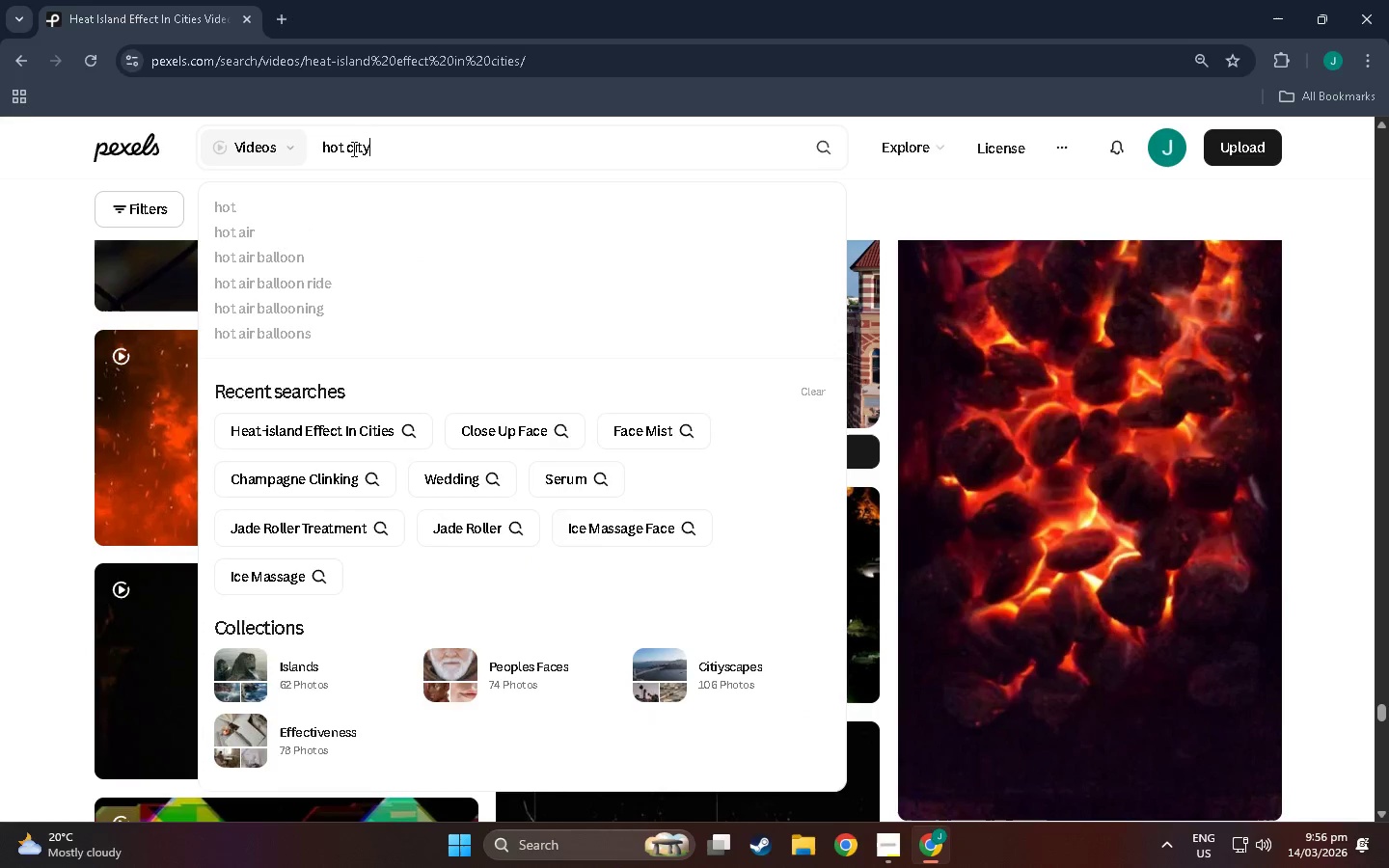 
key(Enter)
 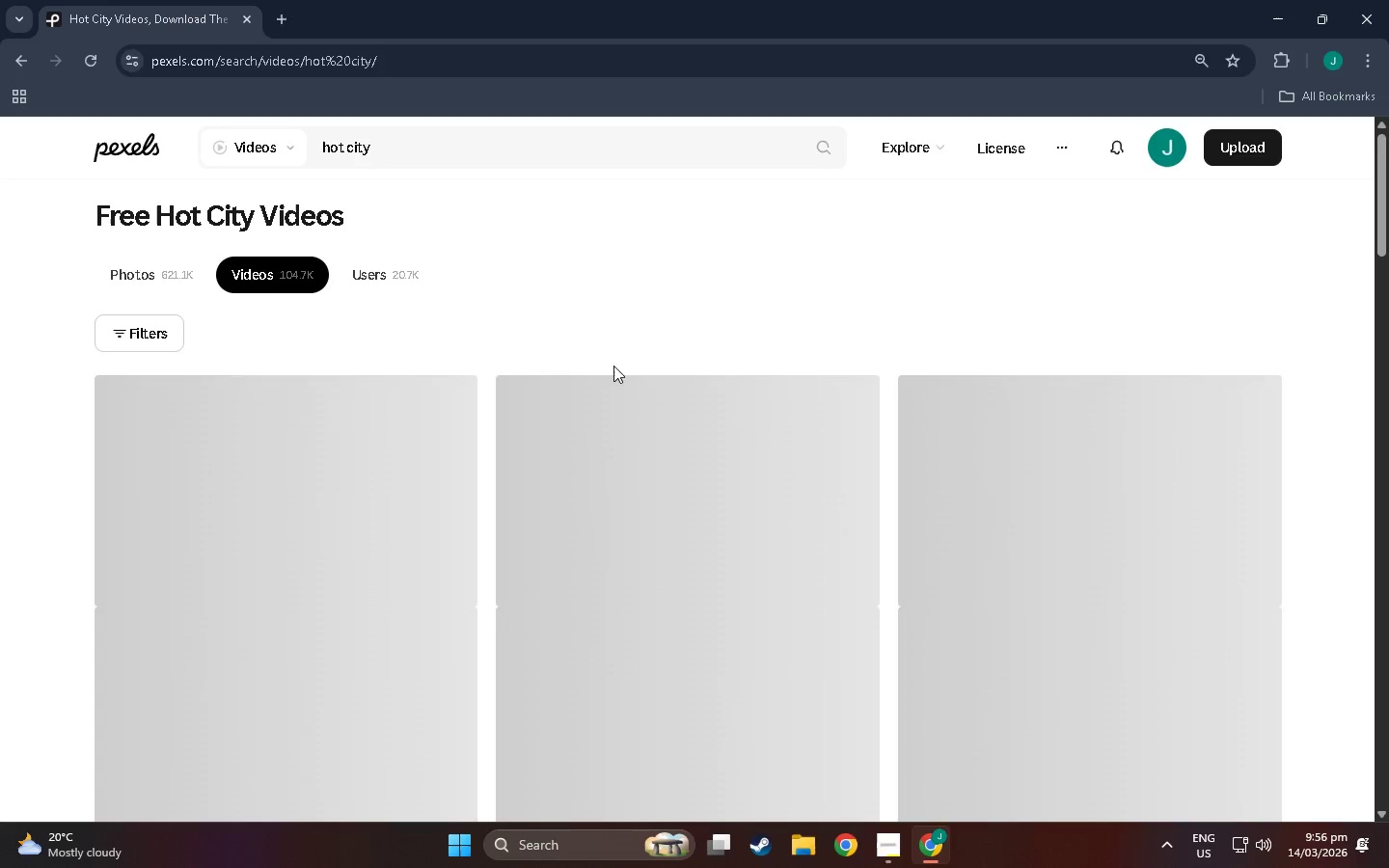 
wait(6.5)
 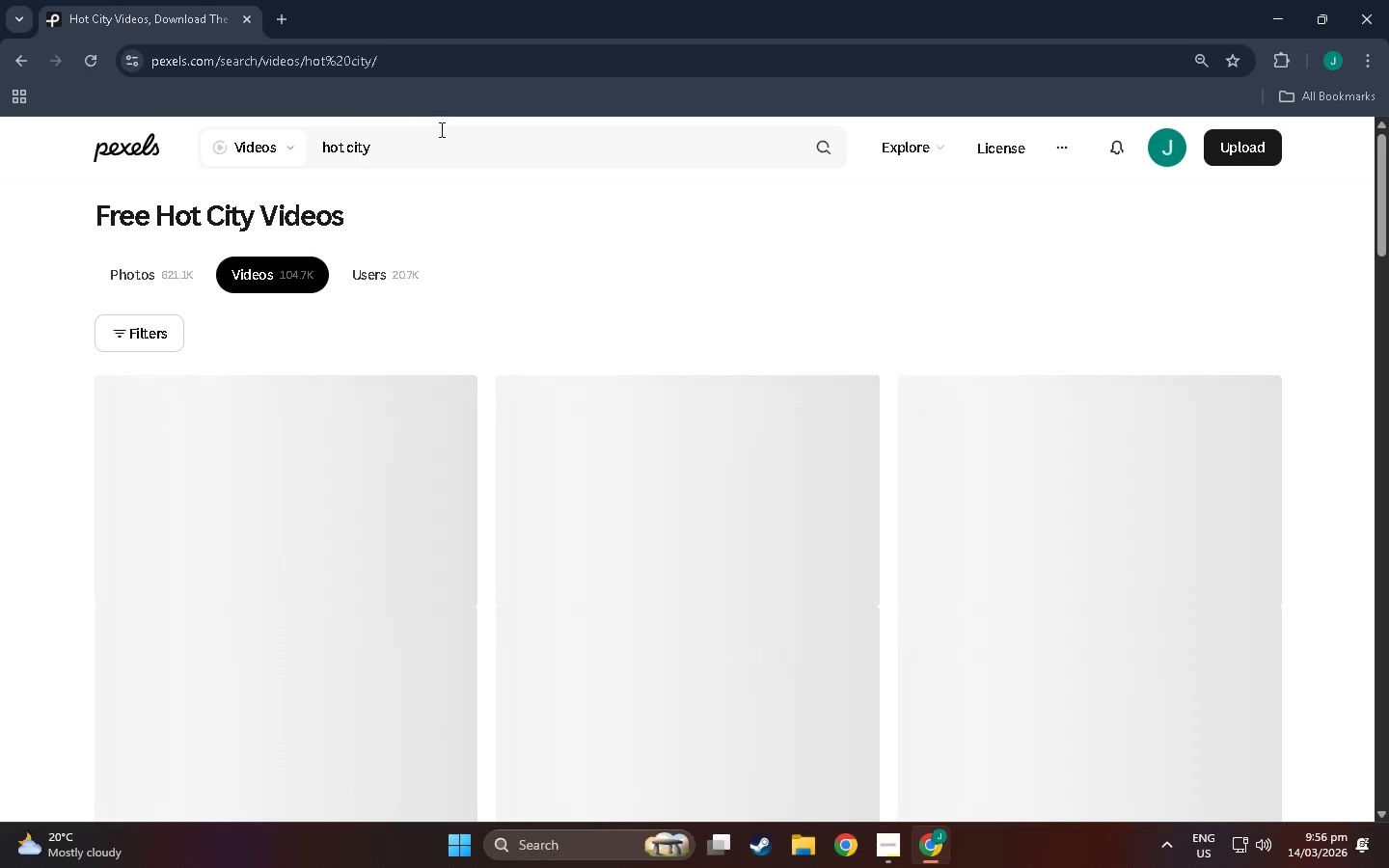 
scroll: coordinate [715, 515], scroll_direction: down, amount: 71.0
 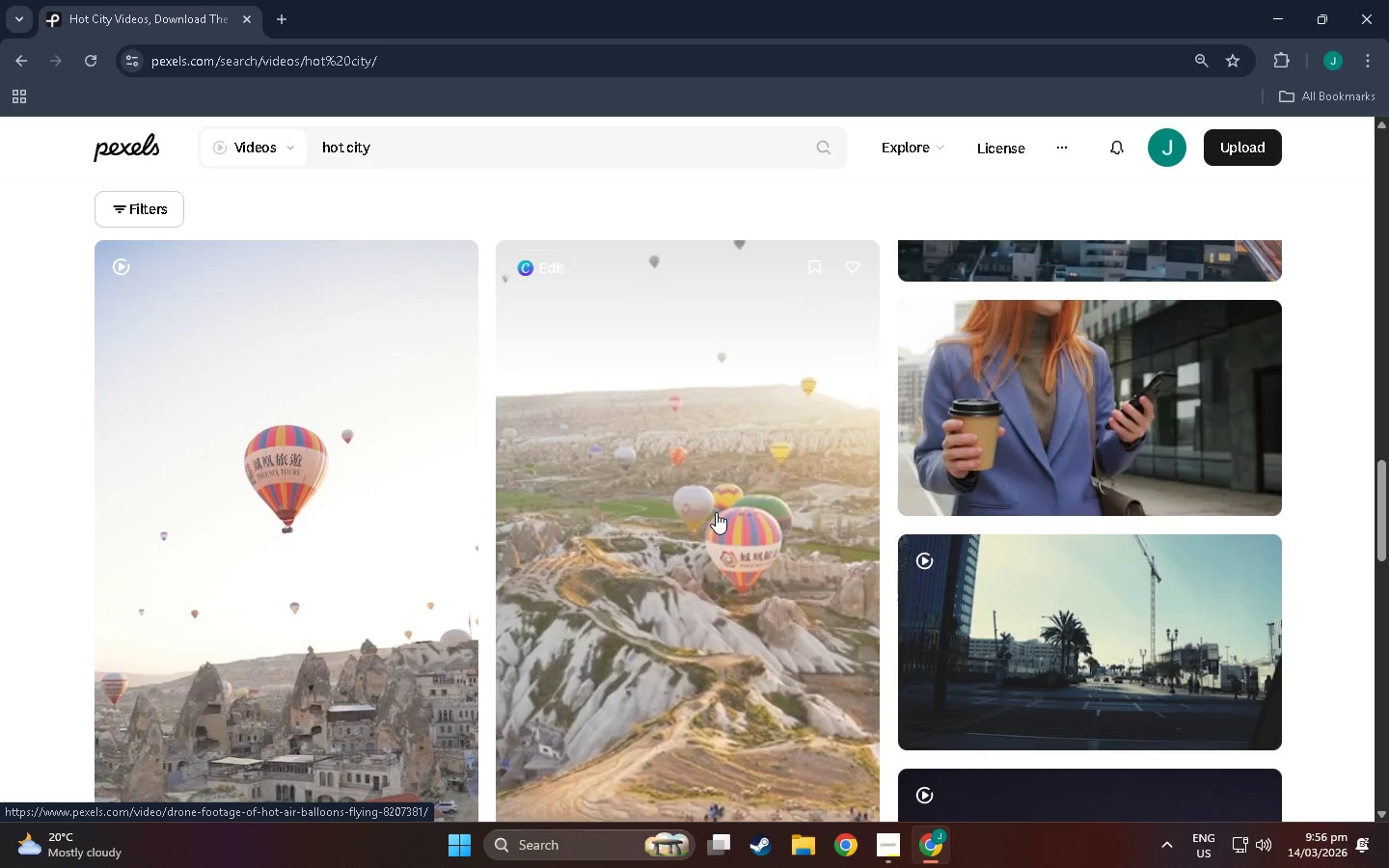 
scroll: coordinate [723, 496], scroll_direction: down, amount: 31.0
 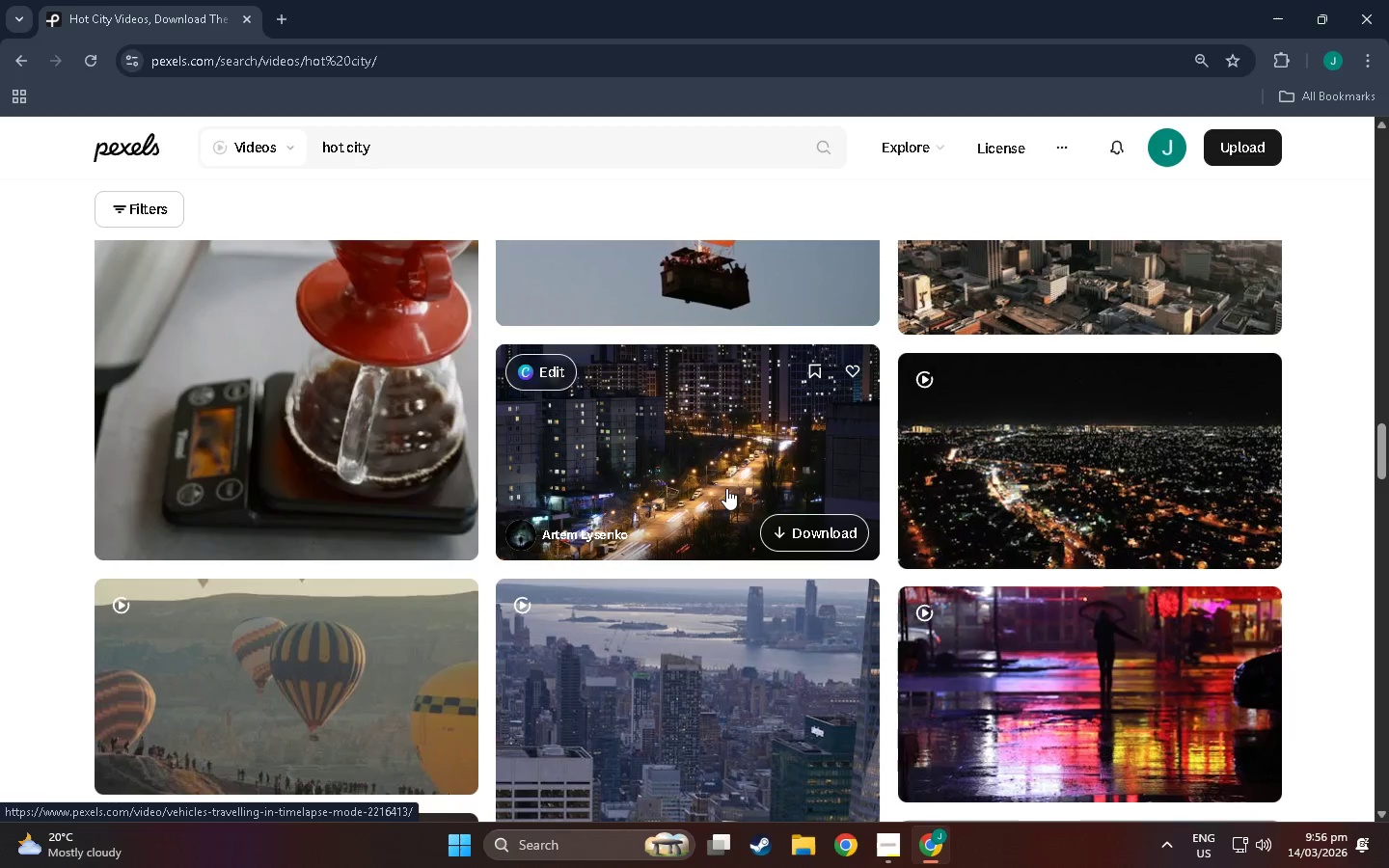 
scroll: coordinate [668, 338], scroll_direction: down, amount: 70.0
 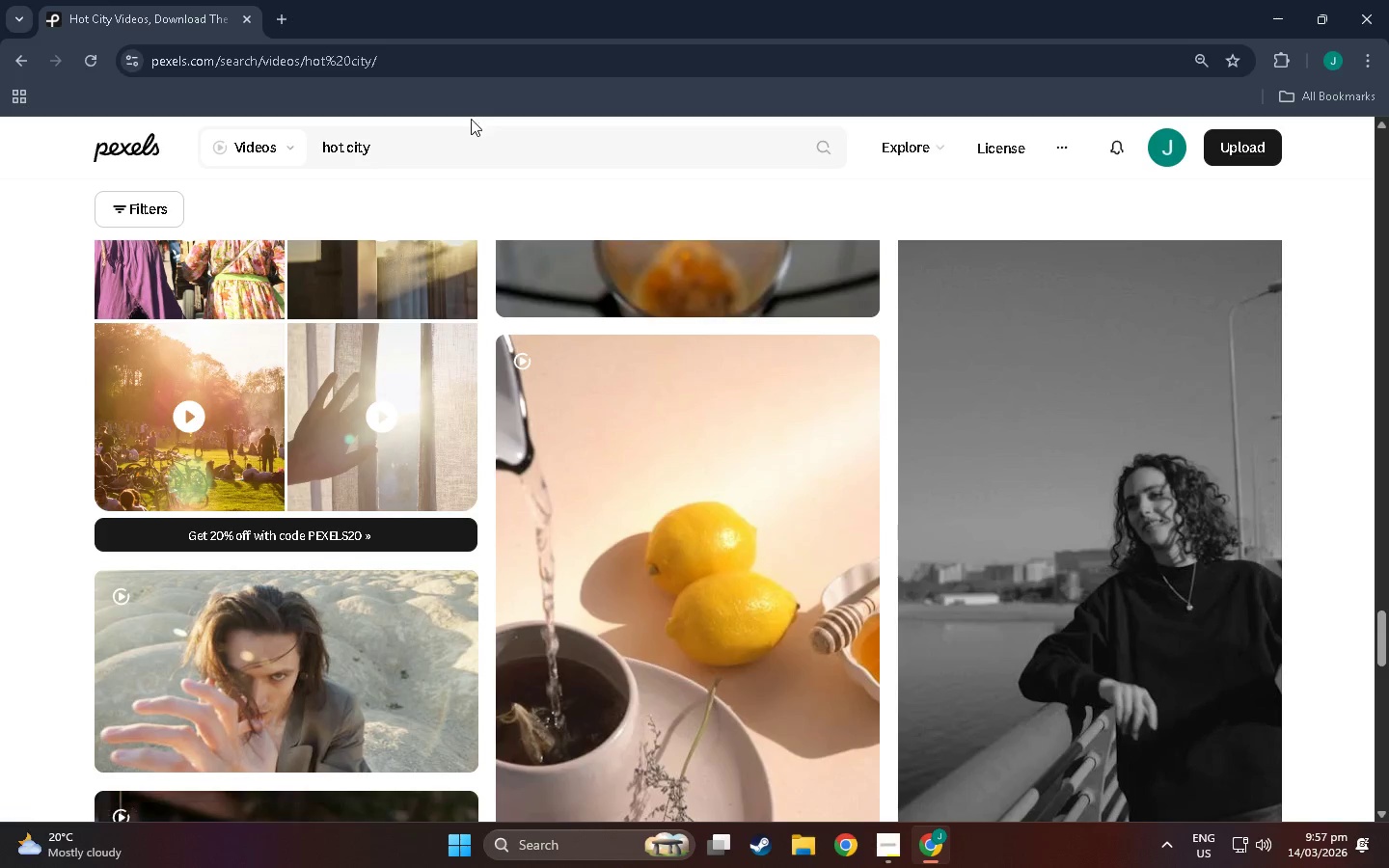 
left_click_drag(start_coordinate=[474, 140], to_coordinate=[307, 144])
 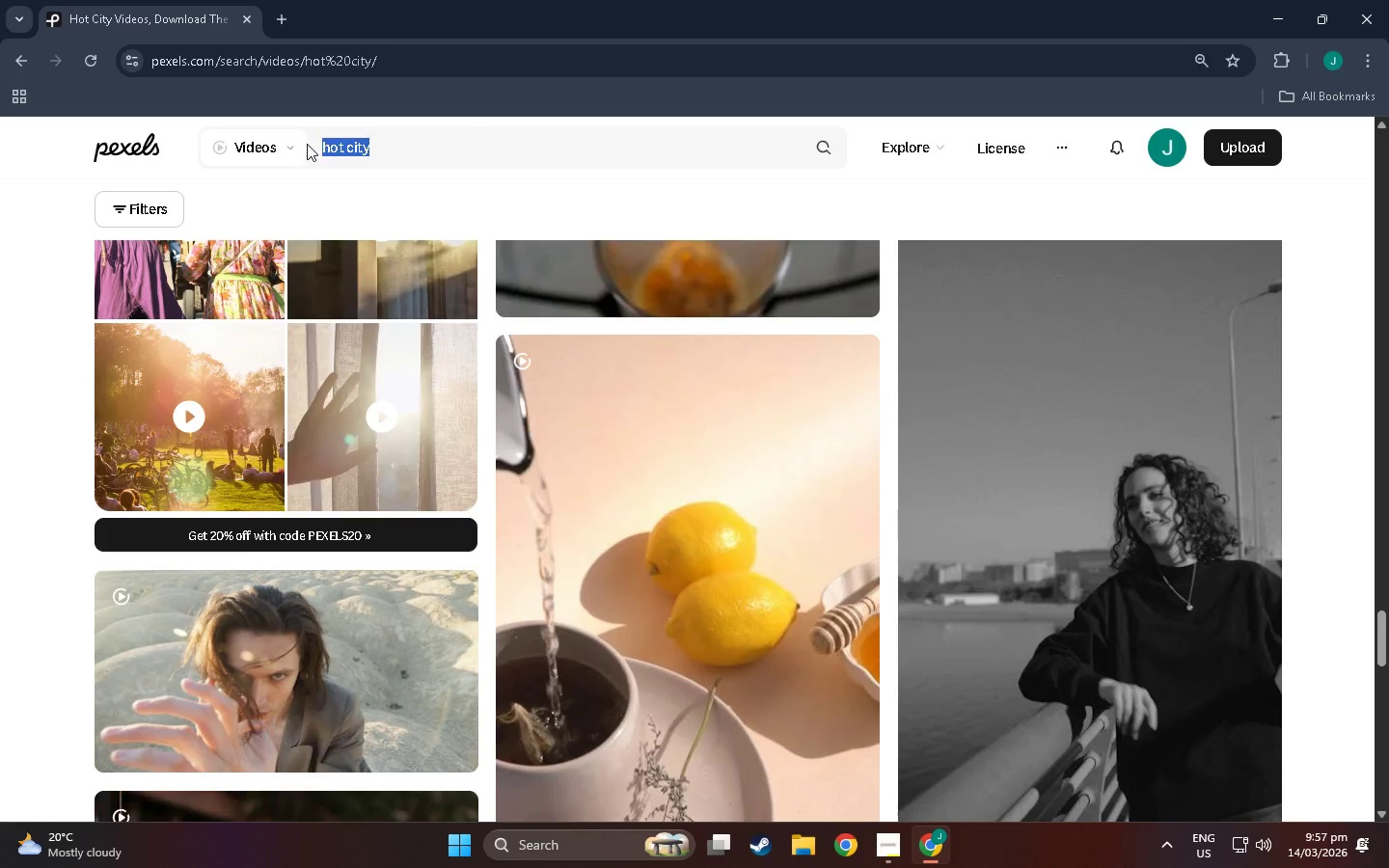 
type(cu)
key(Backspace)
key(Backspace)
type(i)
key(Backspace)
type(city)
 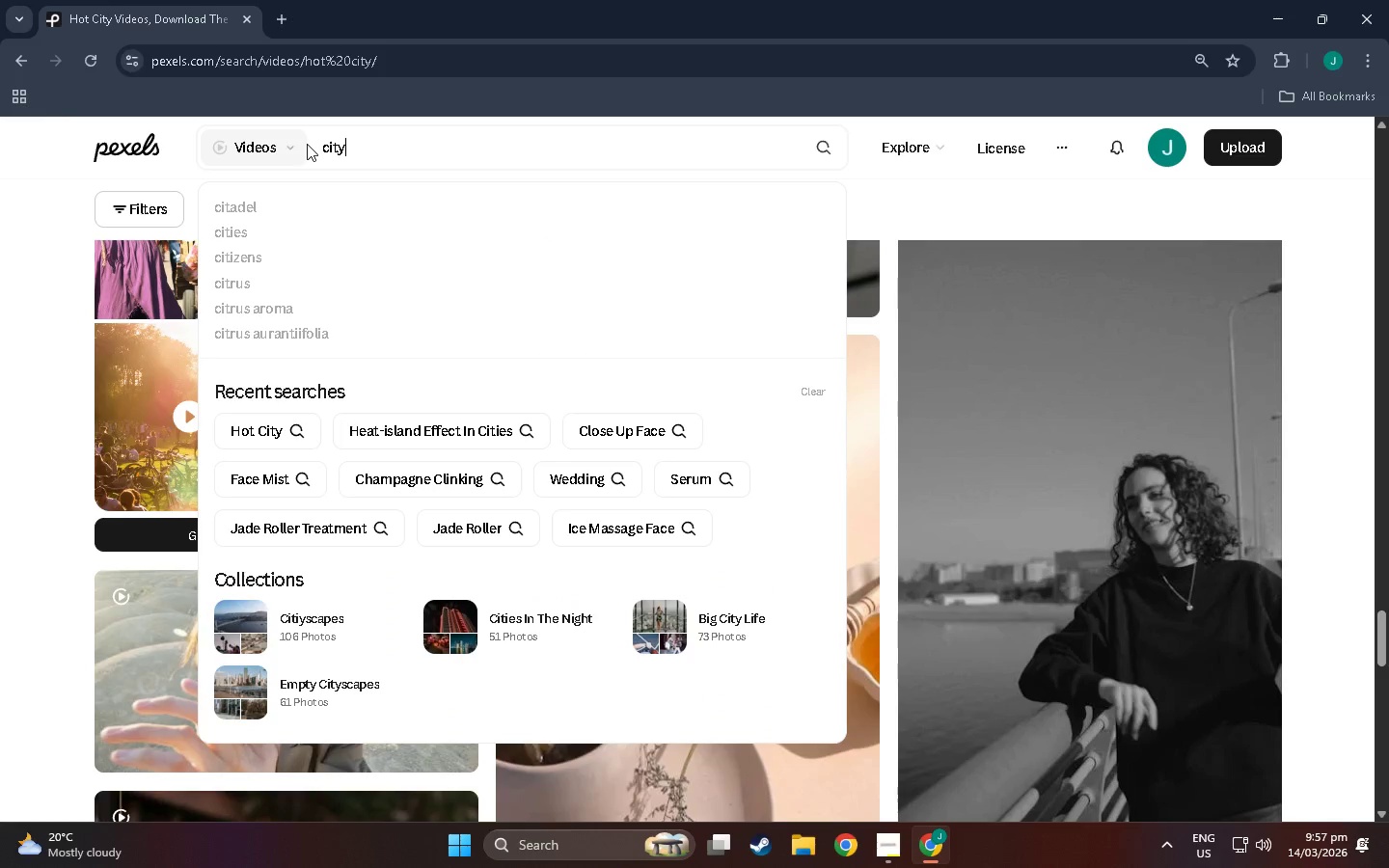 
key(Enter)
 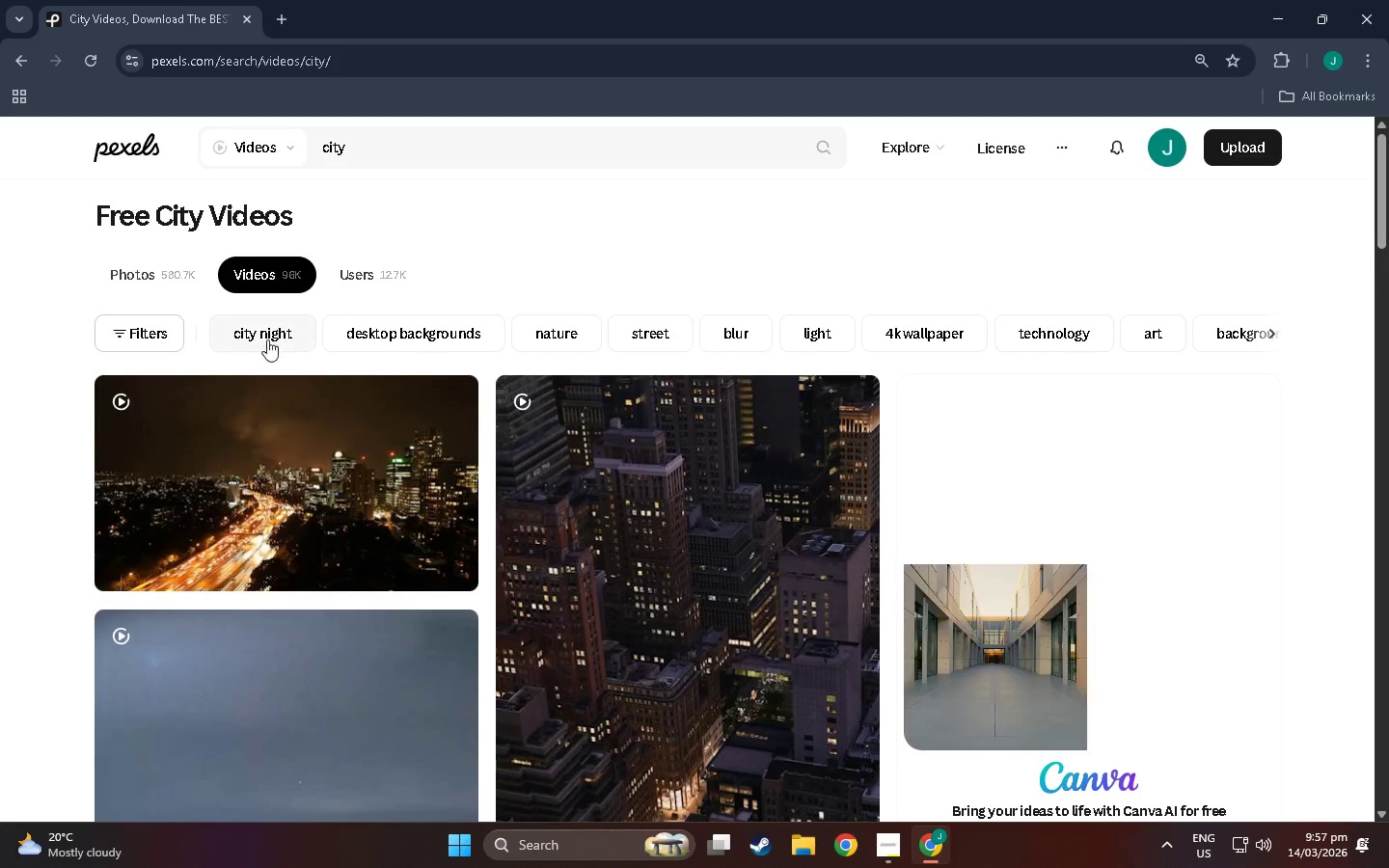 
scroll: coordinate [550, 562], scroll_direction: down, amount: 99.0
 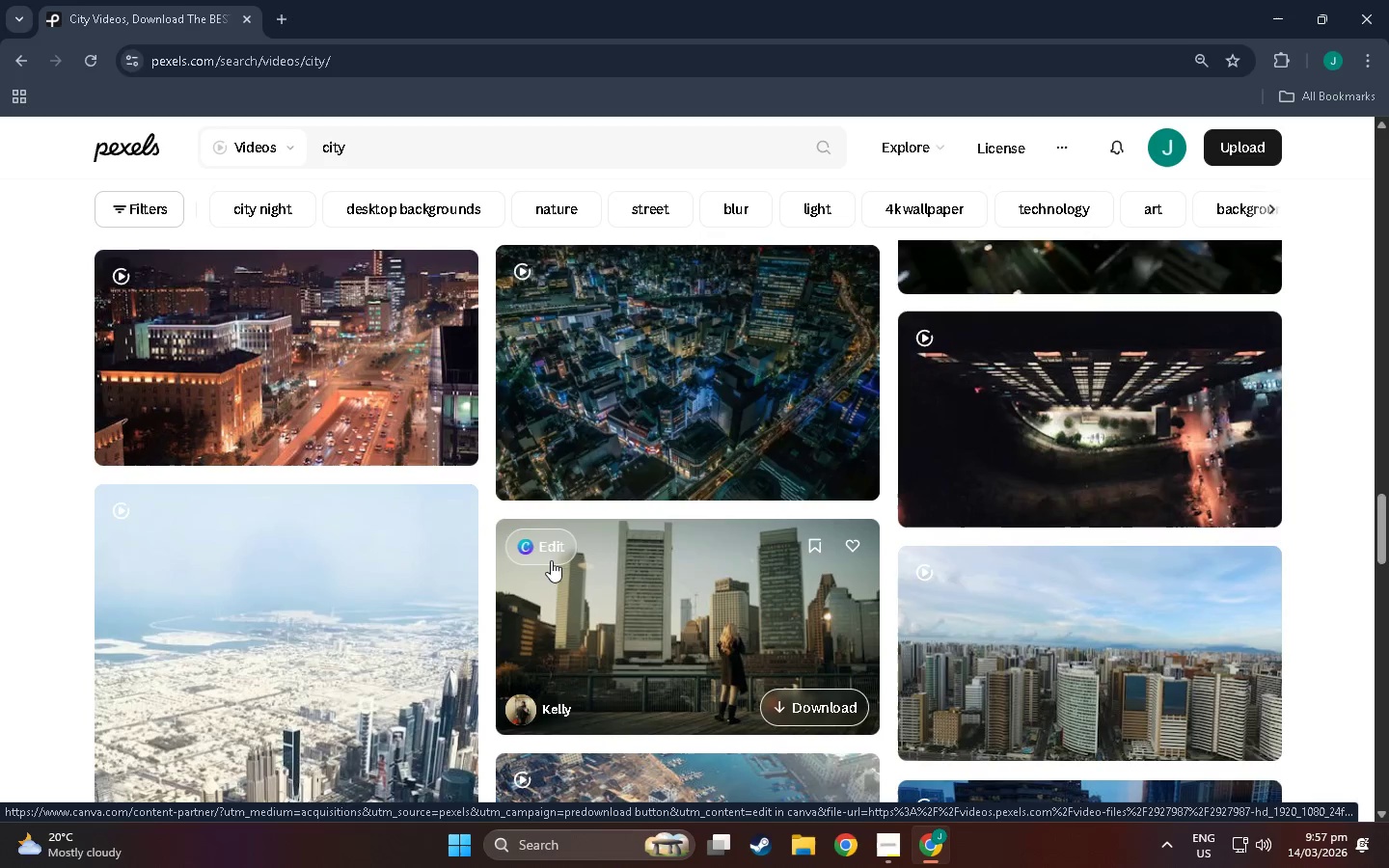 
scroll: coordinate [784, 685], scroll_direction: down, amount: 20.0
 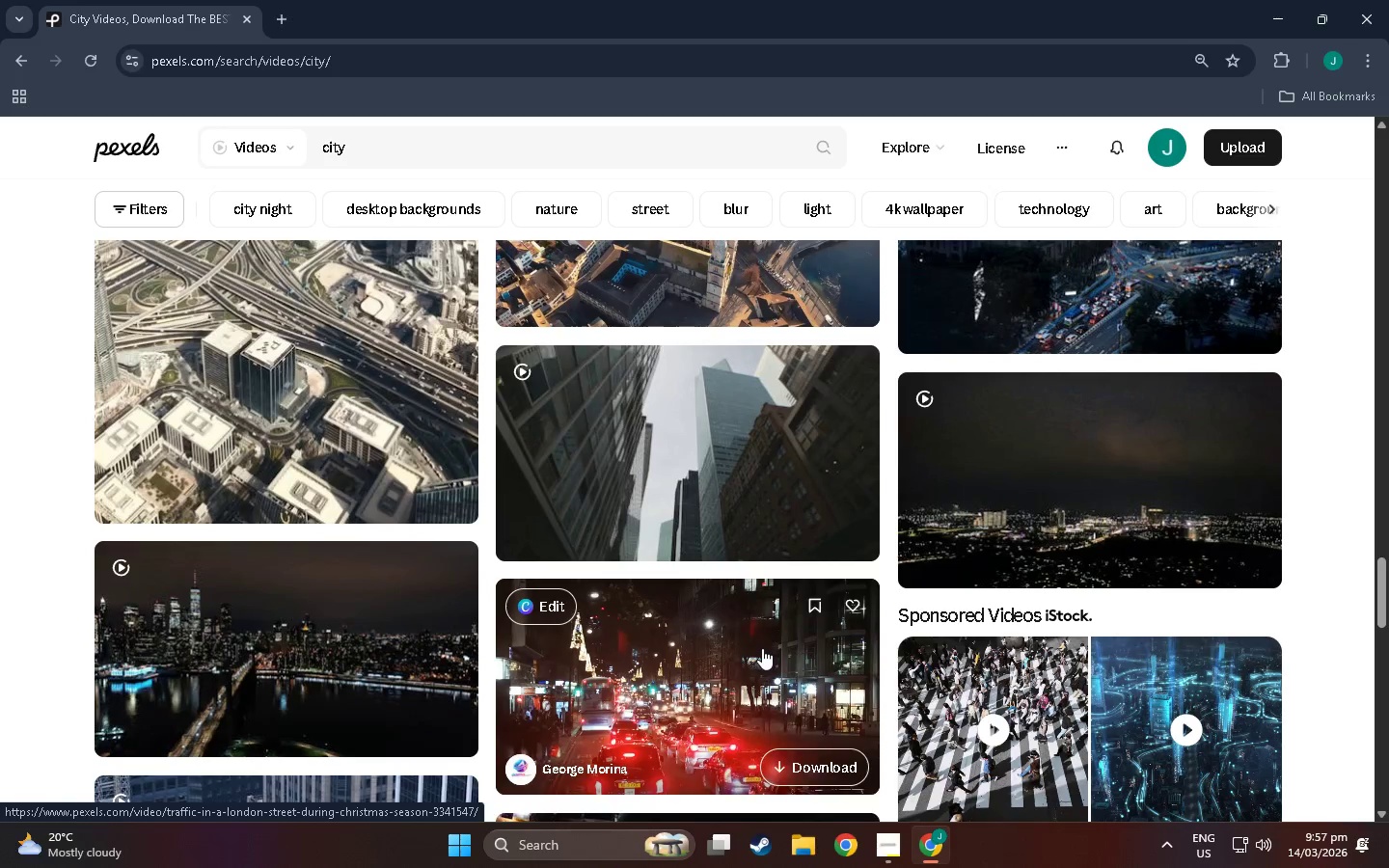 
scroll: coordinate [737, 614], scroll_direction: down, amount: 29.0
 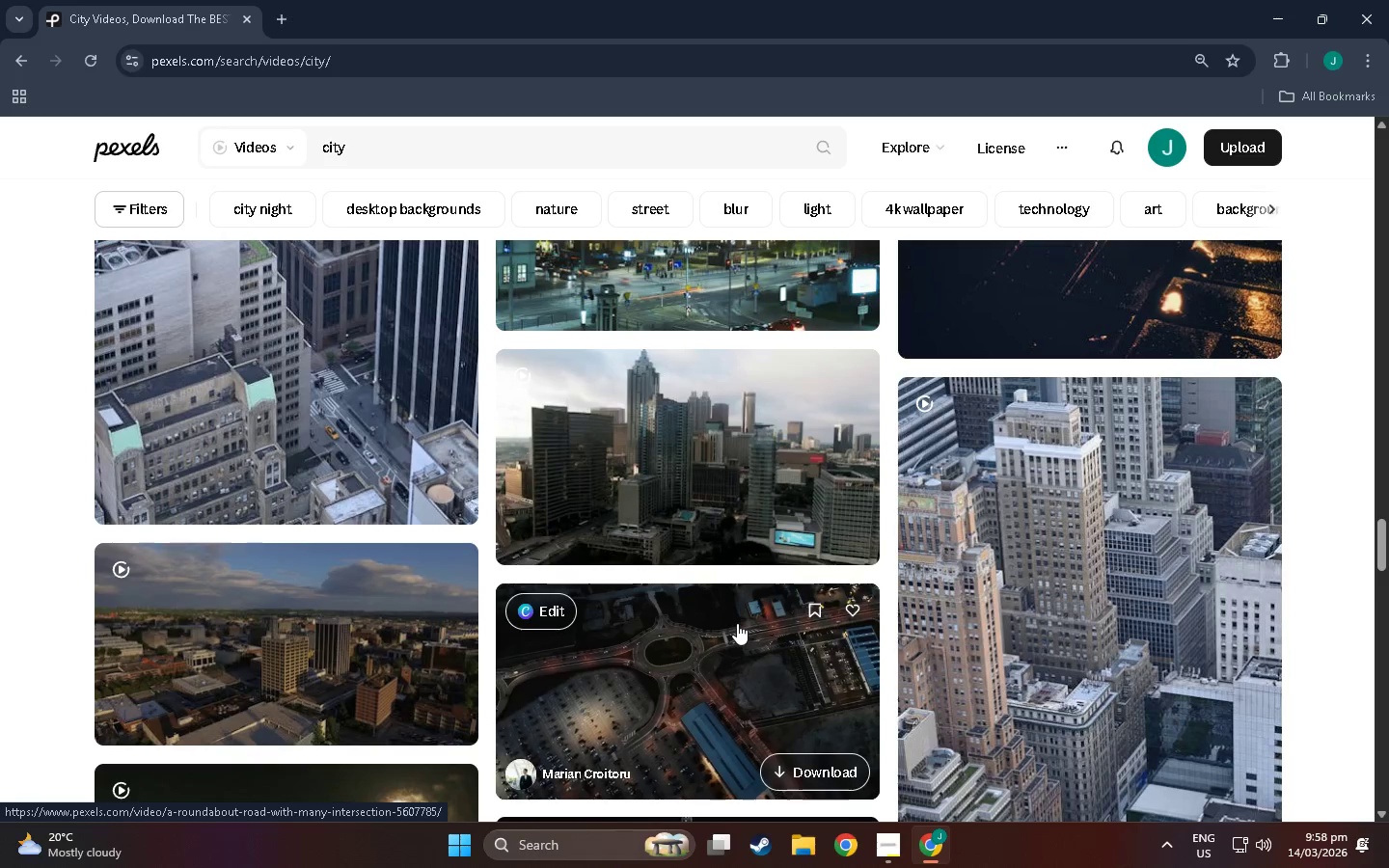 
wait(32.01)
 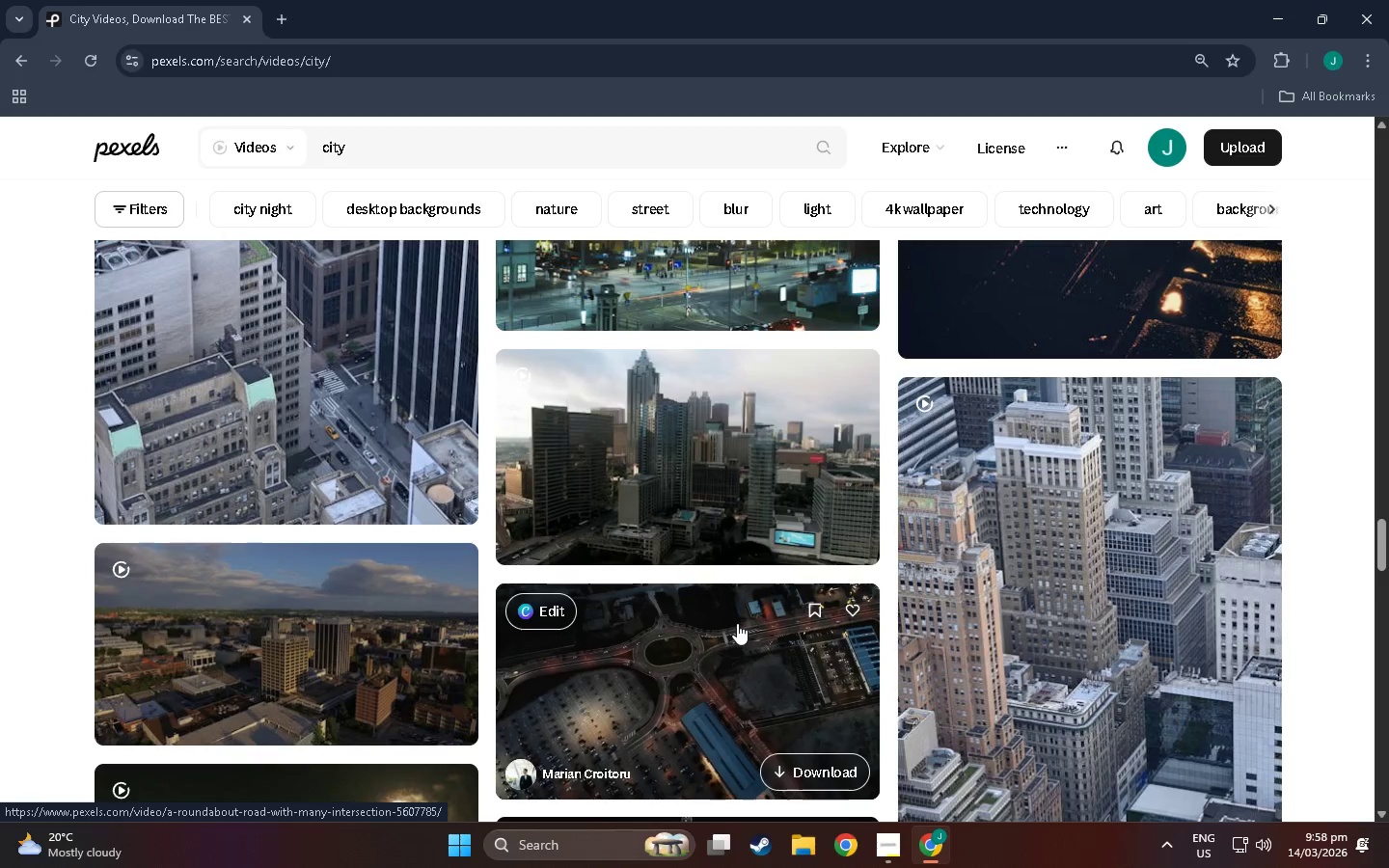 
scroll: coordinate [504, 380], scroll_direction: down, amount: 48.0
 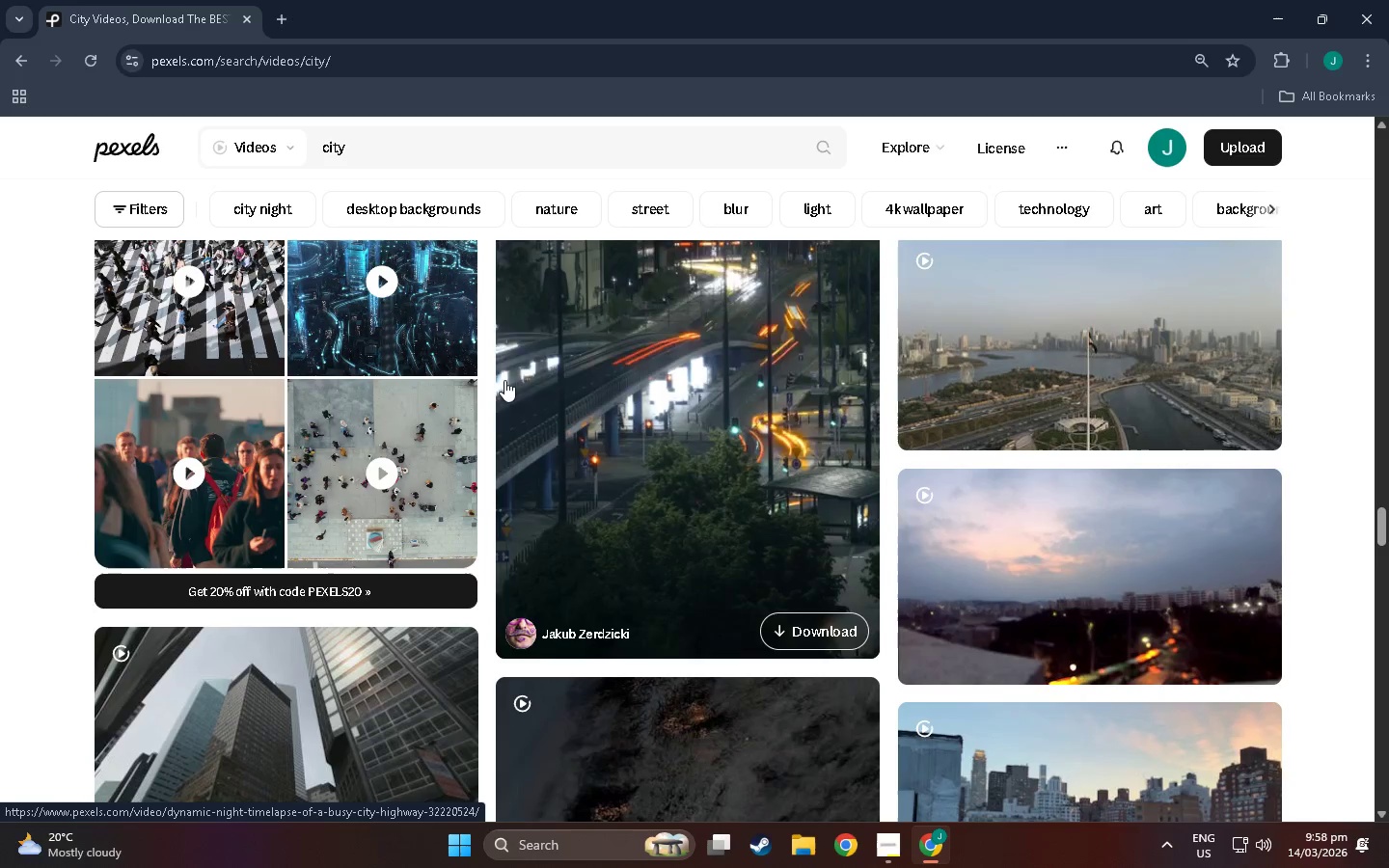 
scroll: coordinate [964, 585], scroll_direction: down, amount: 90.0
 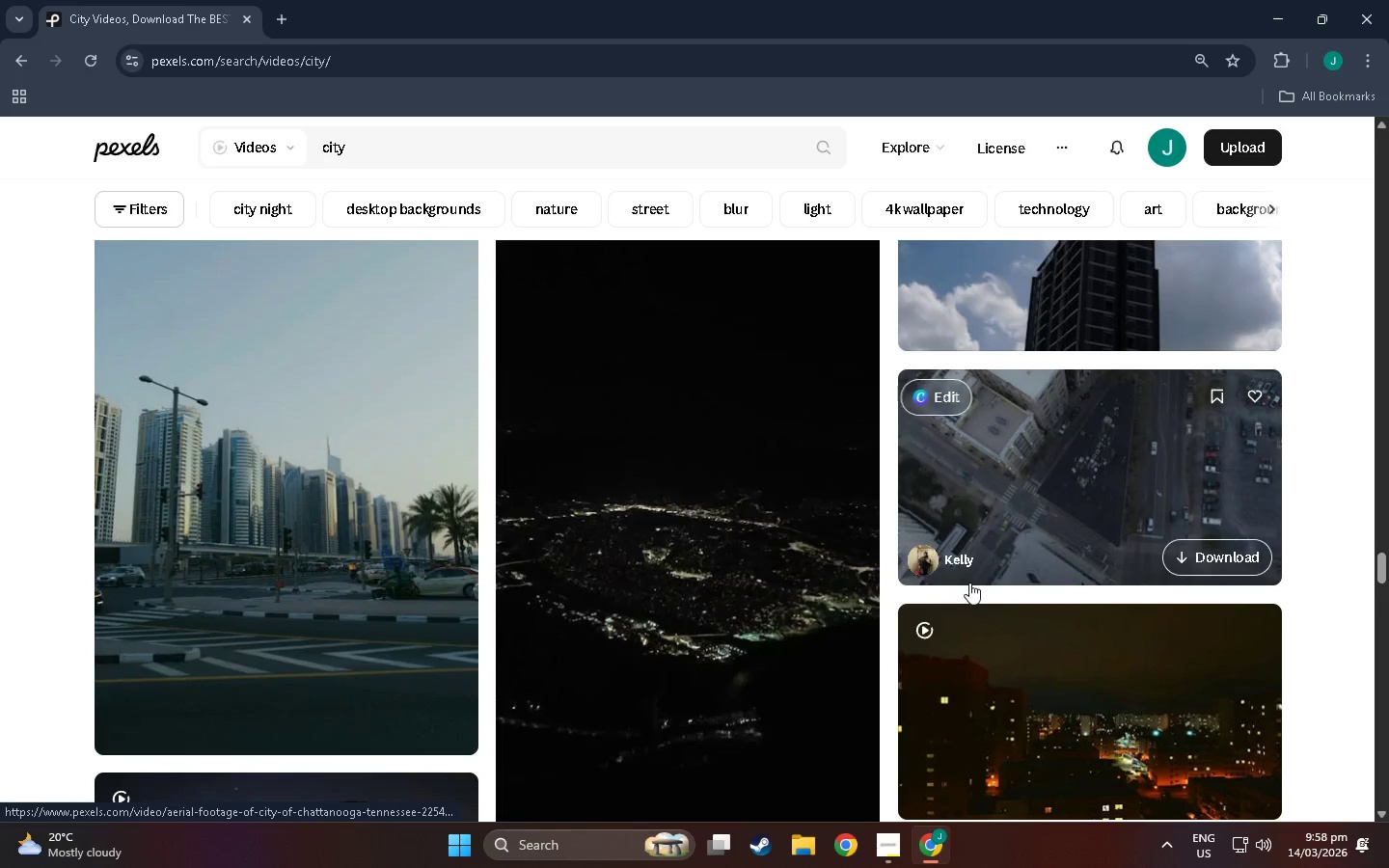 
scroll: coordinate [951, 625], scroll_direction: down, amount: 30.0
 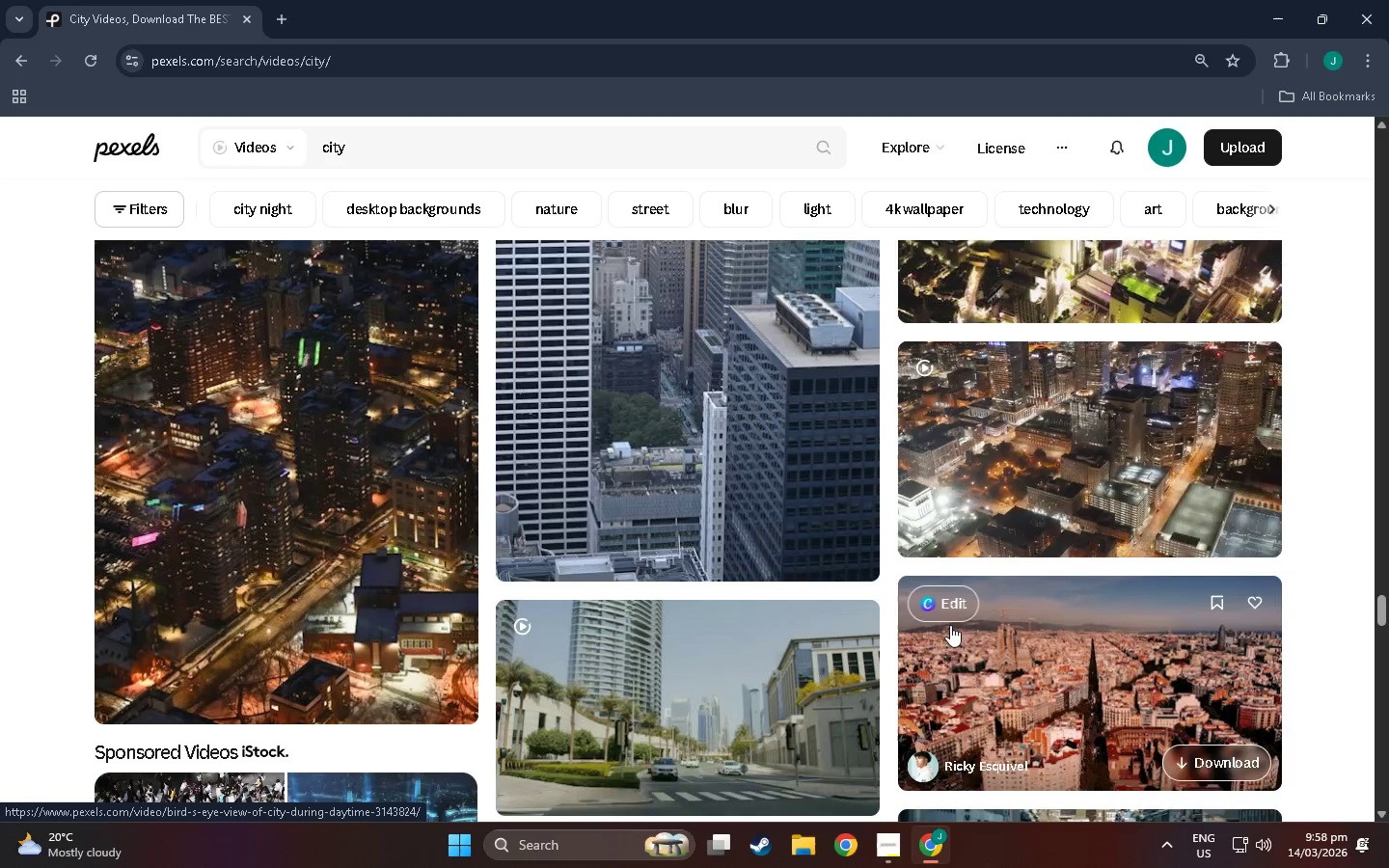 
scroll: coordinate [950, 620], scroll_direction: down, amount: 11.0
 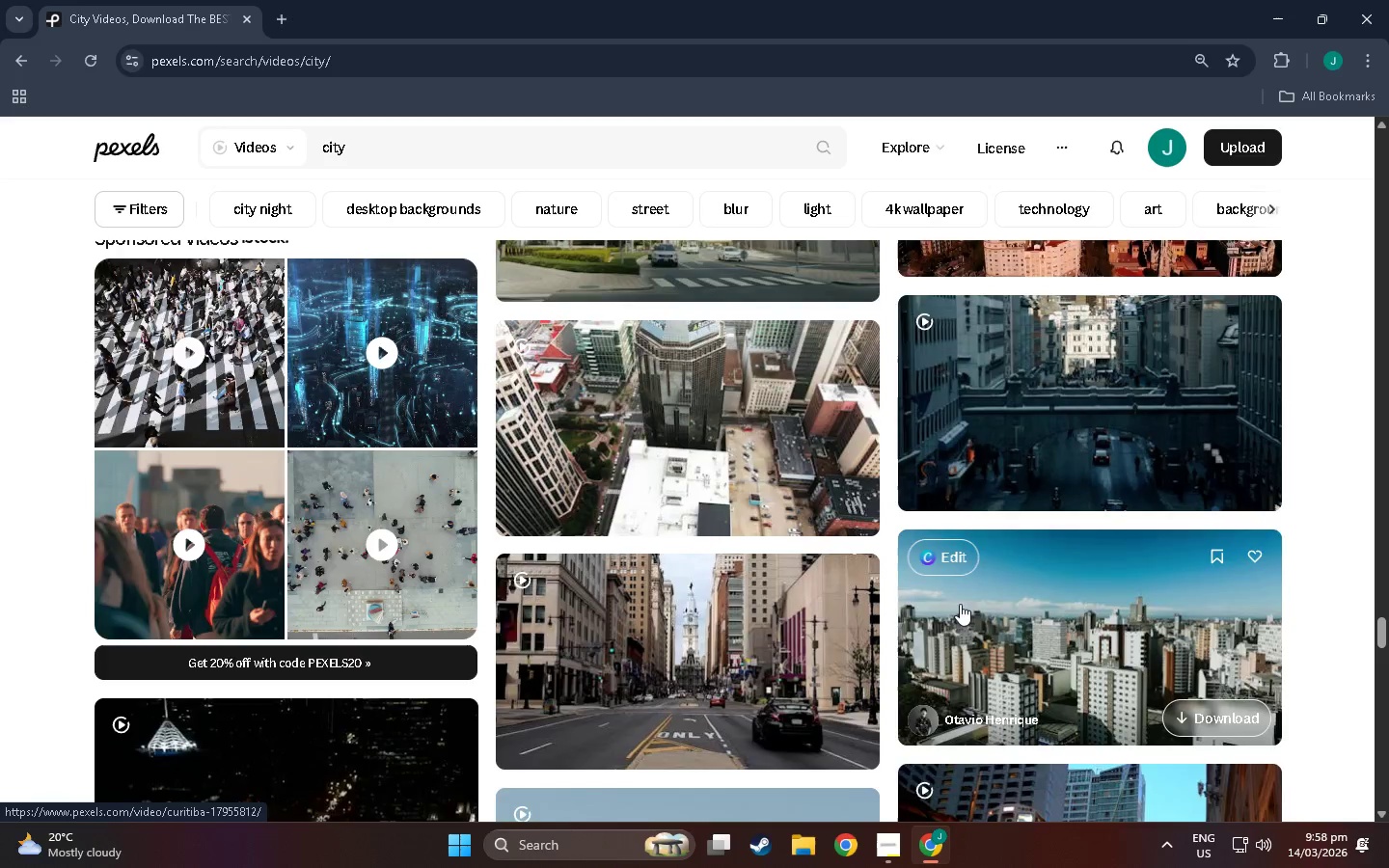 
scroll: coordinate [815, 621], scroll_direction: none, amount: 0.0
 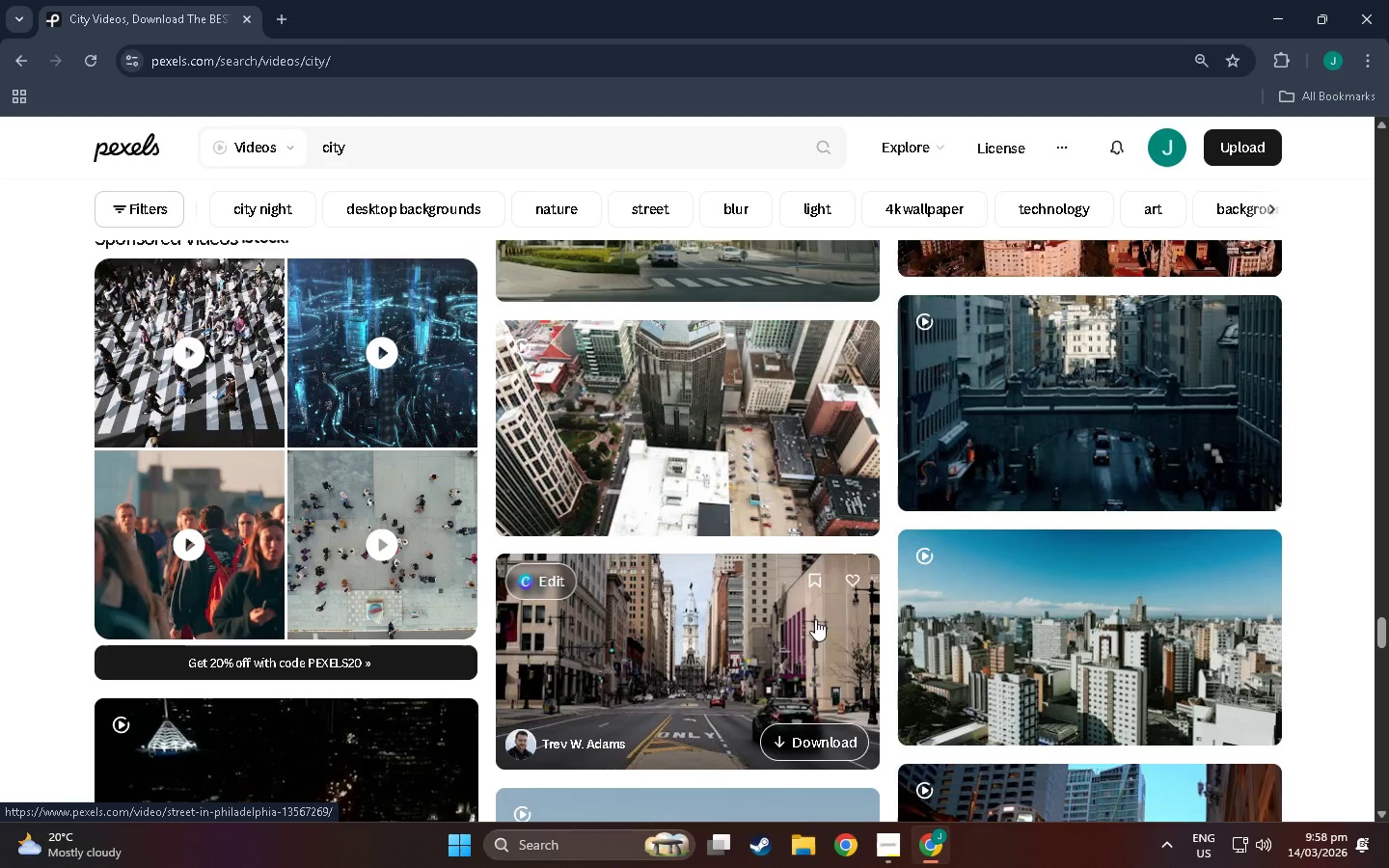 
scroll: coordinate [772, 612], scroll_direction: down, amount: 22.0
 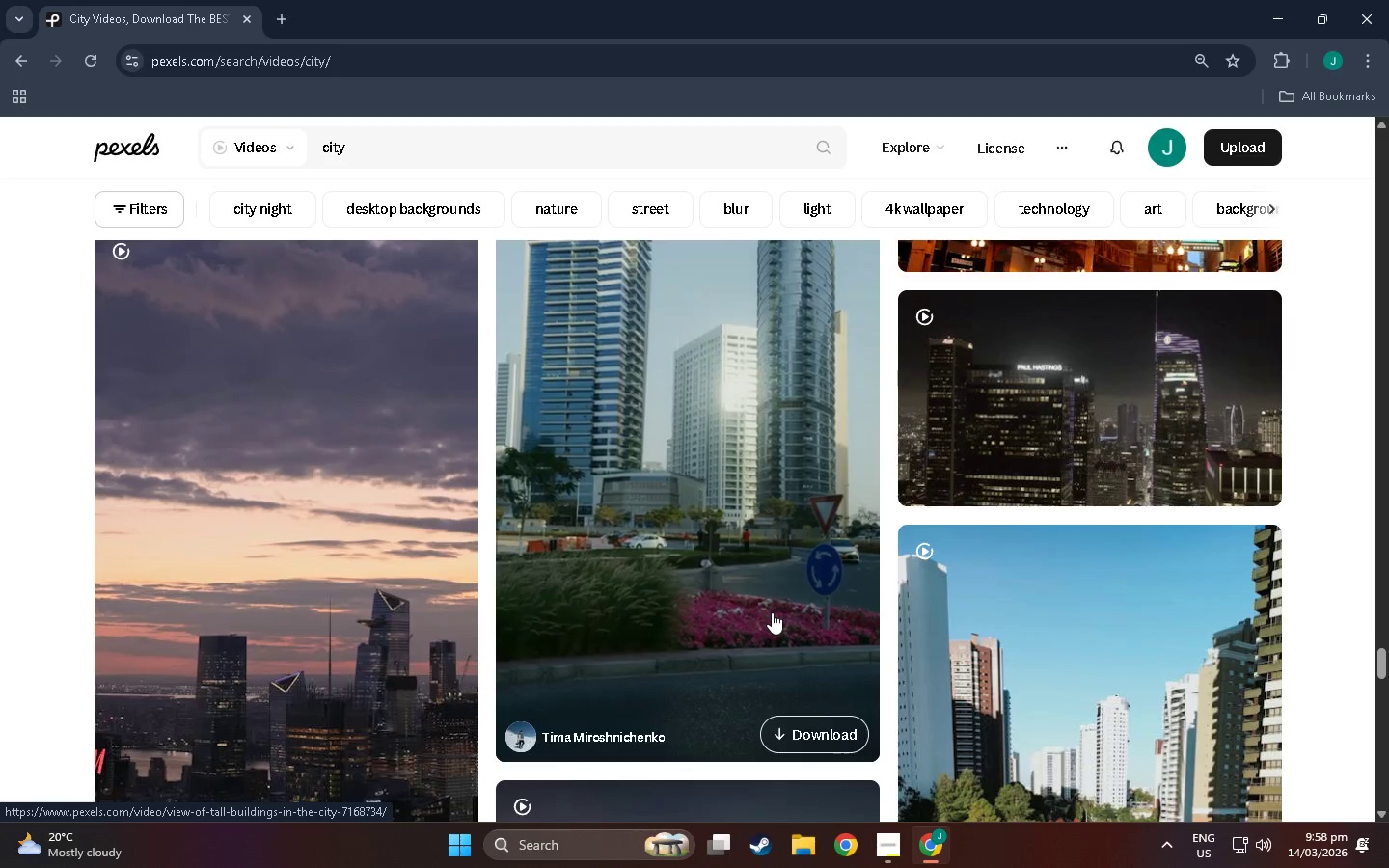 
scroll: coordinate [773, 612], scroll_direction: up, amount: 15.0
 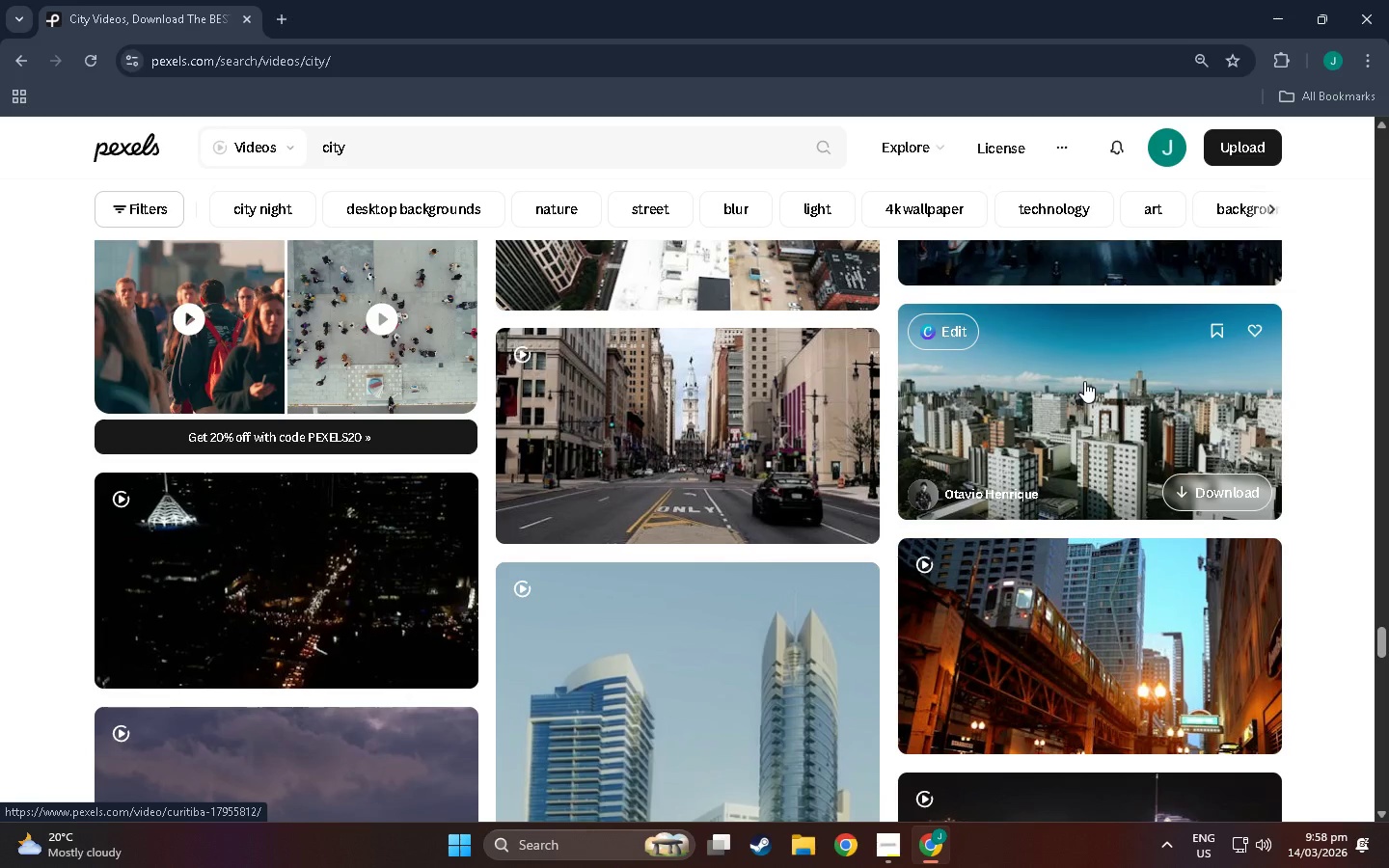 
scroll: coordinate [972, 438], scroll_direction: down, amount: 23.0
 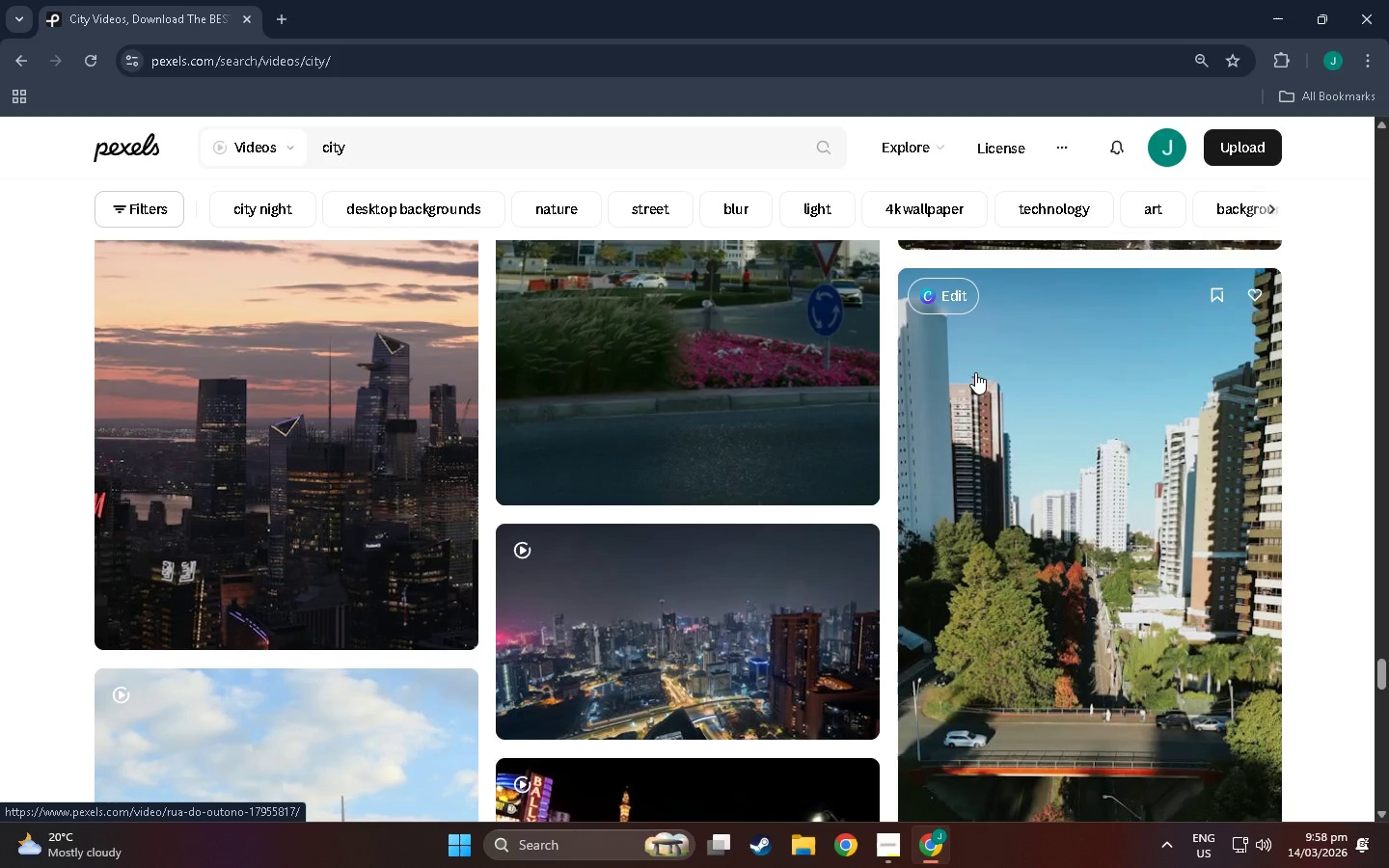 
scroll: coordinate [982, 366], scroll_direction: up, amount: 21.0
 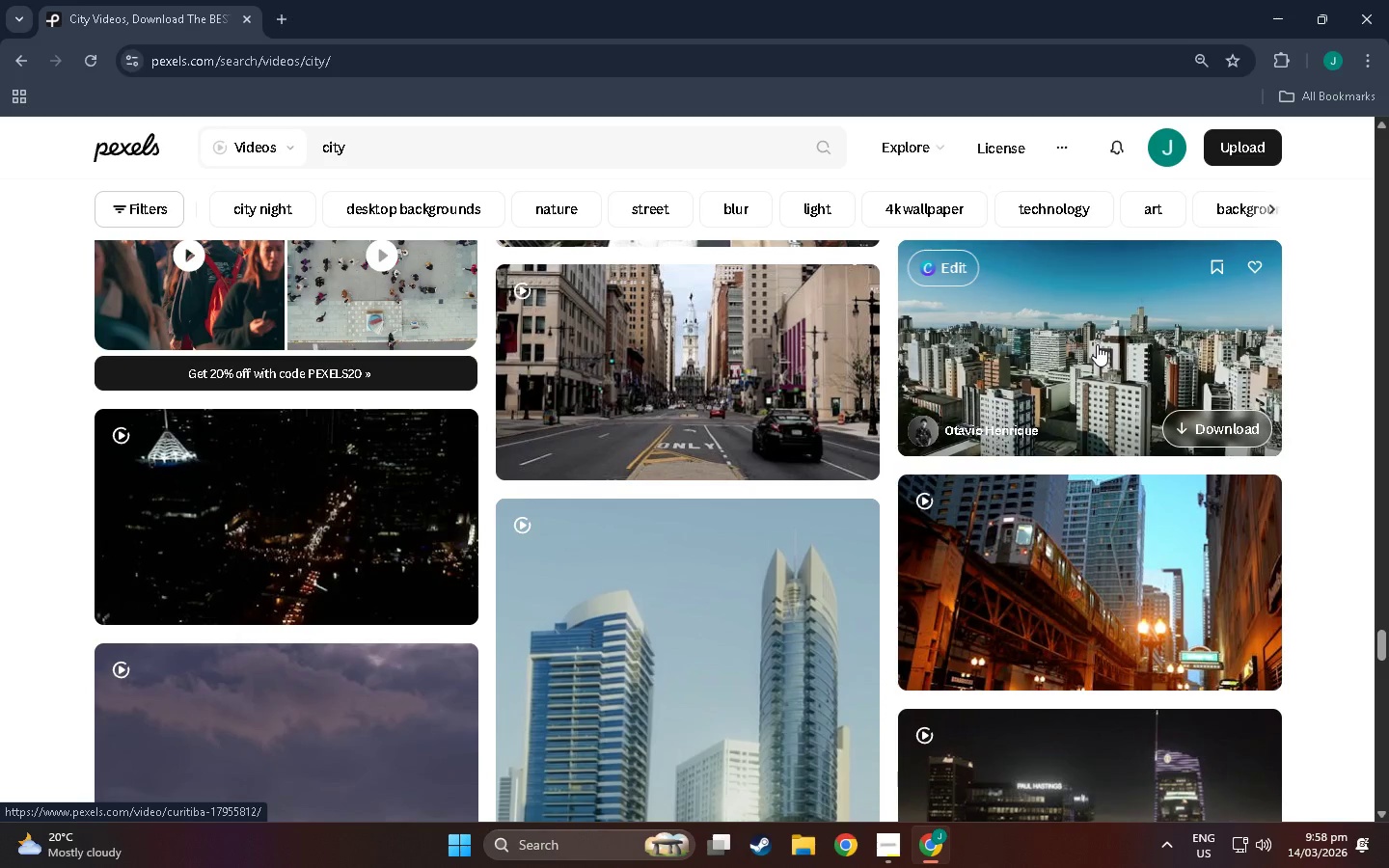 
scroll: coordinate [517, 454], scroll_direction: down, amount: 311.0
 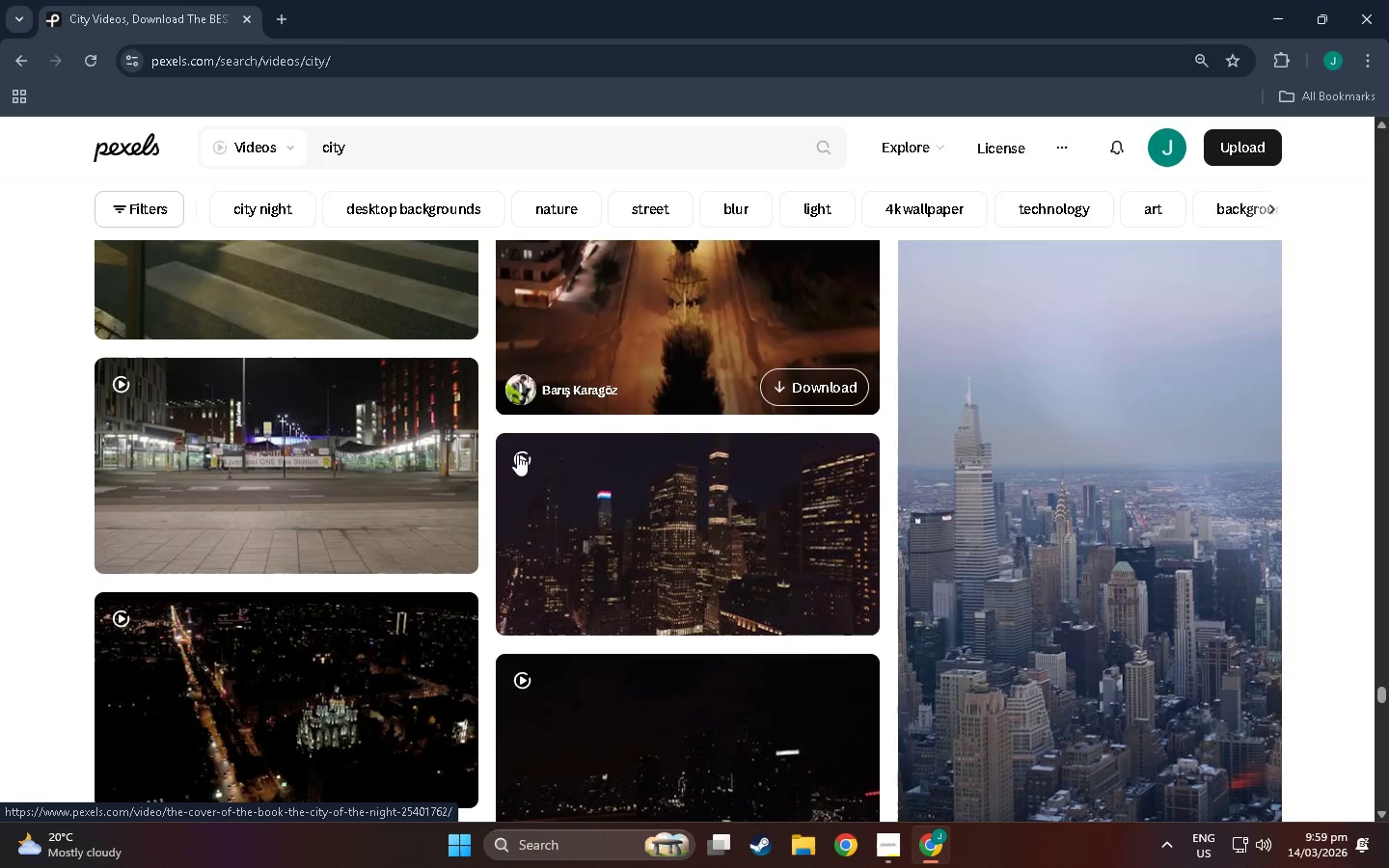 
scroll: coordinate [1091, 539], scroll_direction: down, amount: 73.0
 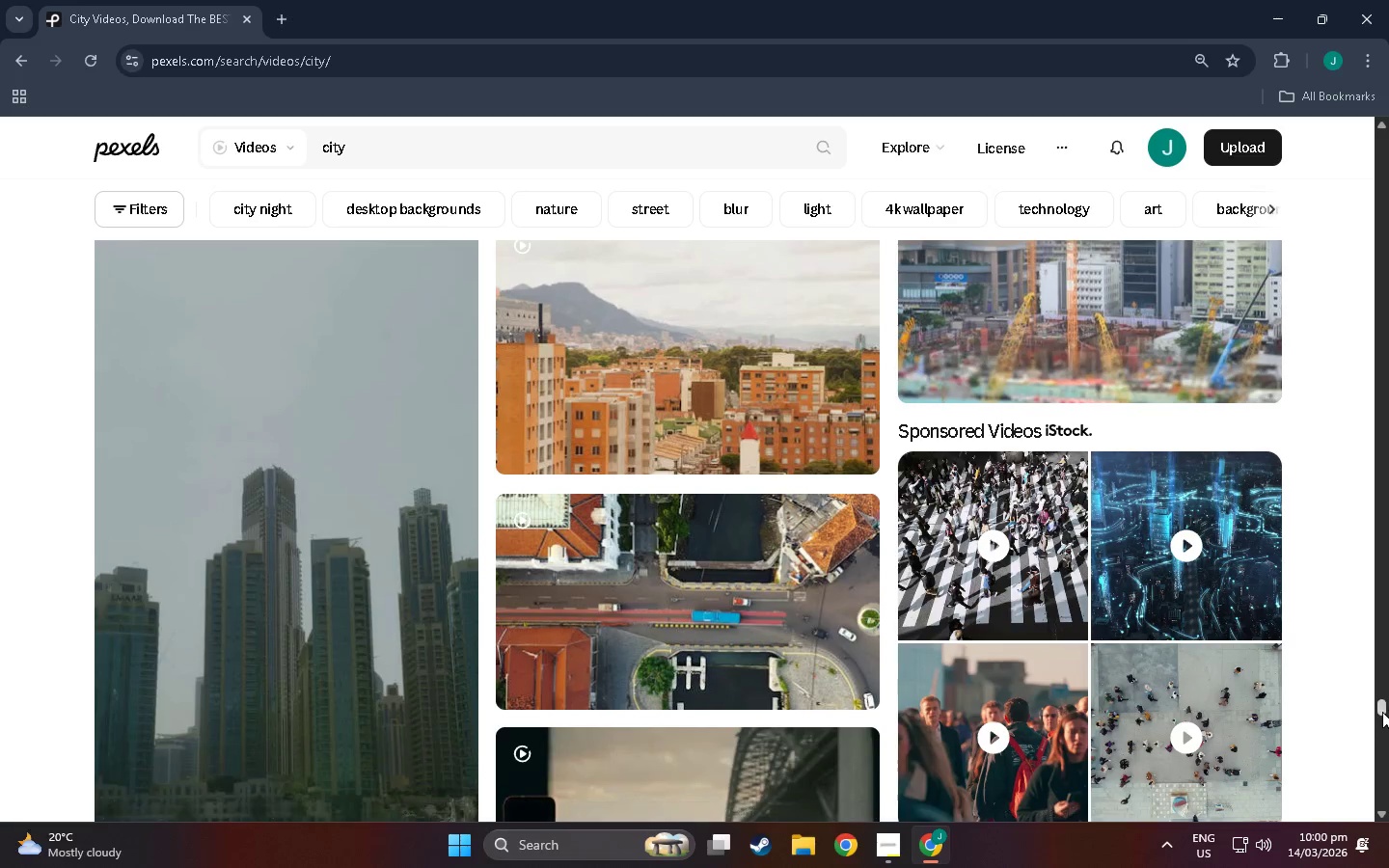 
left_click_drag(start_coordinate=[1382, 712], to_coordinate=[1388, 773])
 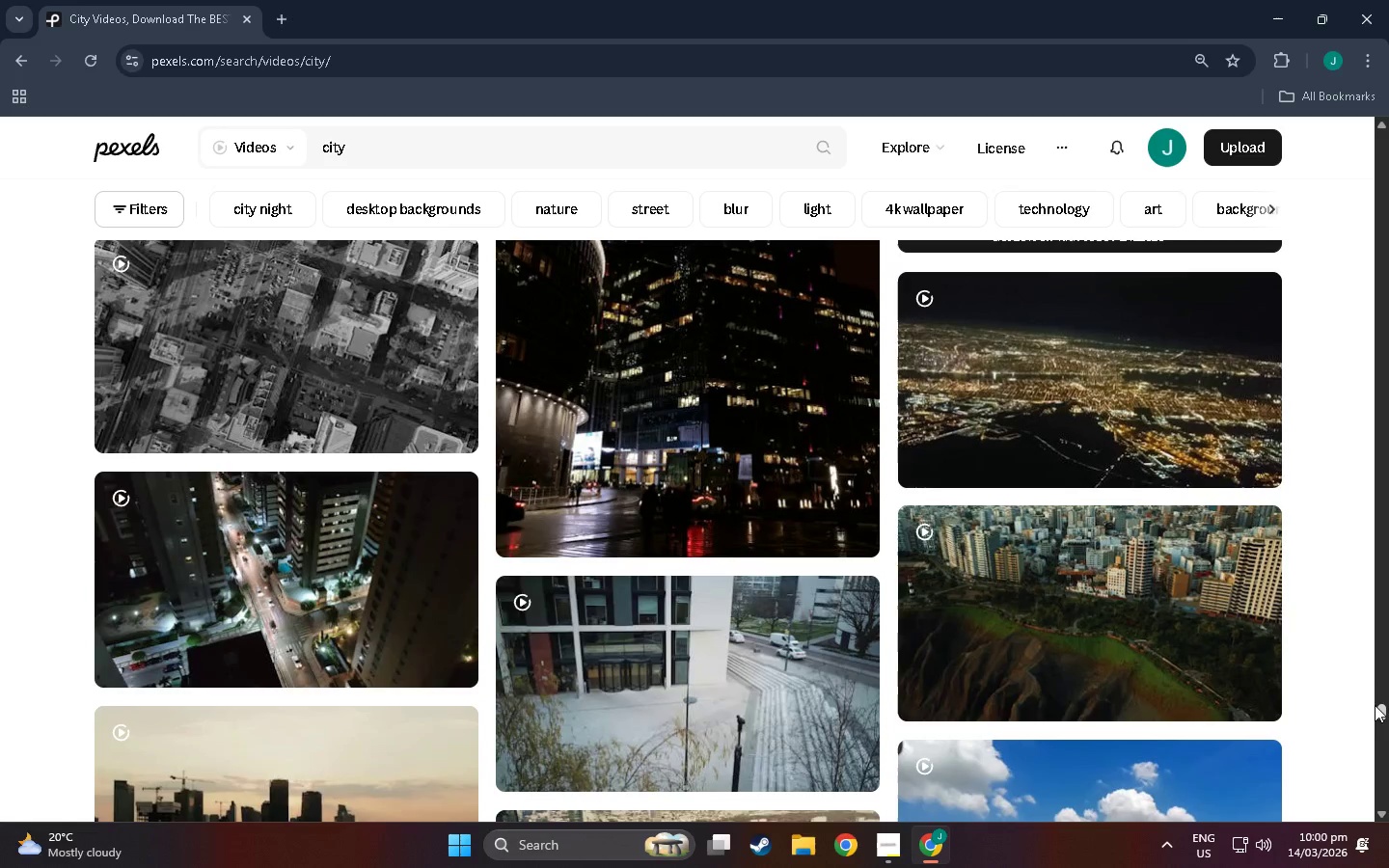 
left_click_drag(start_coordinate=[1388, 709], to_coordinate=[1369, 771])
 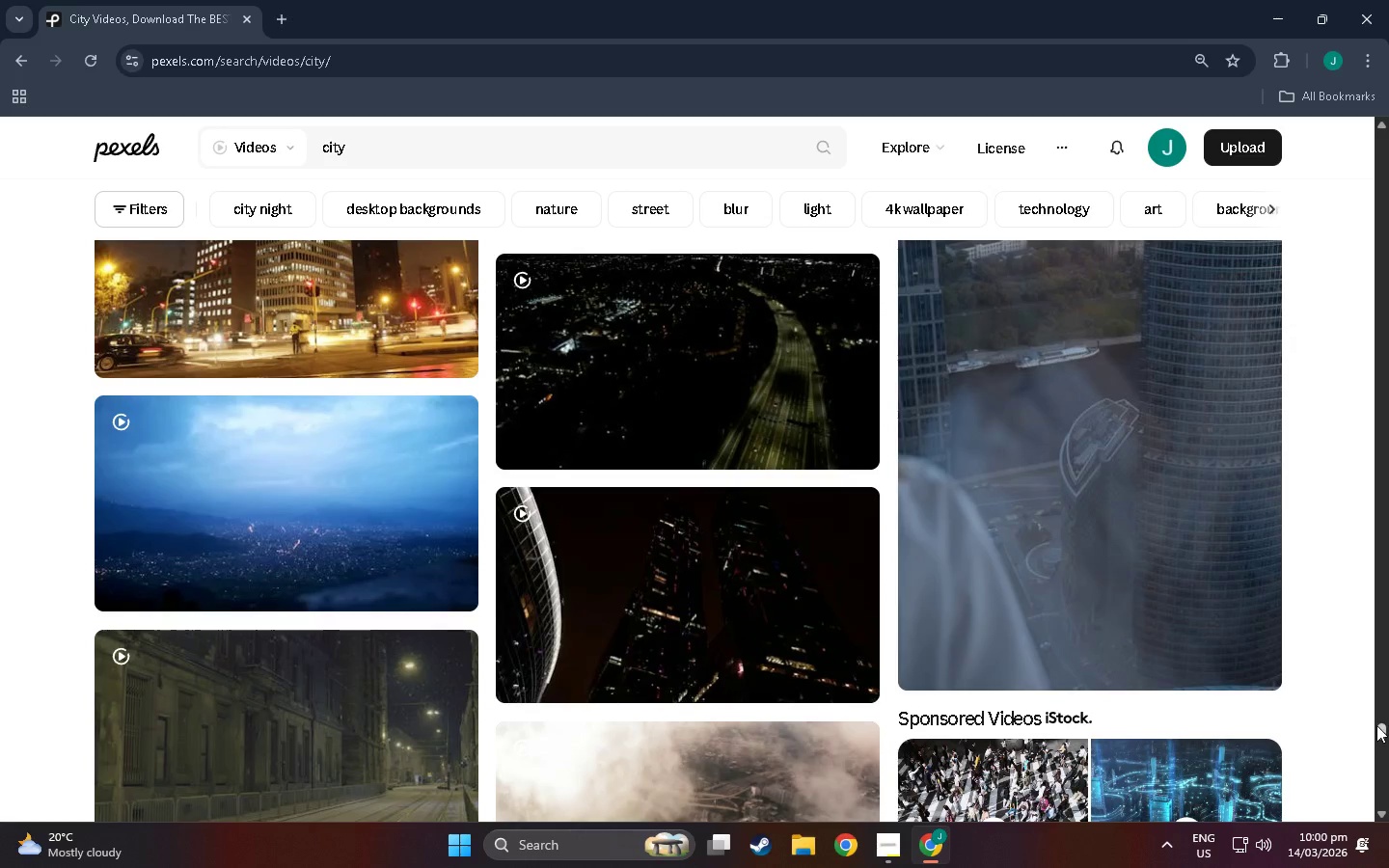 
left_click_drag(start_coordinate=[1377, 725], to_coordinate=[1388, 800])
 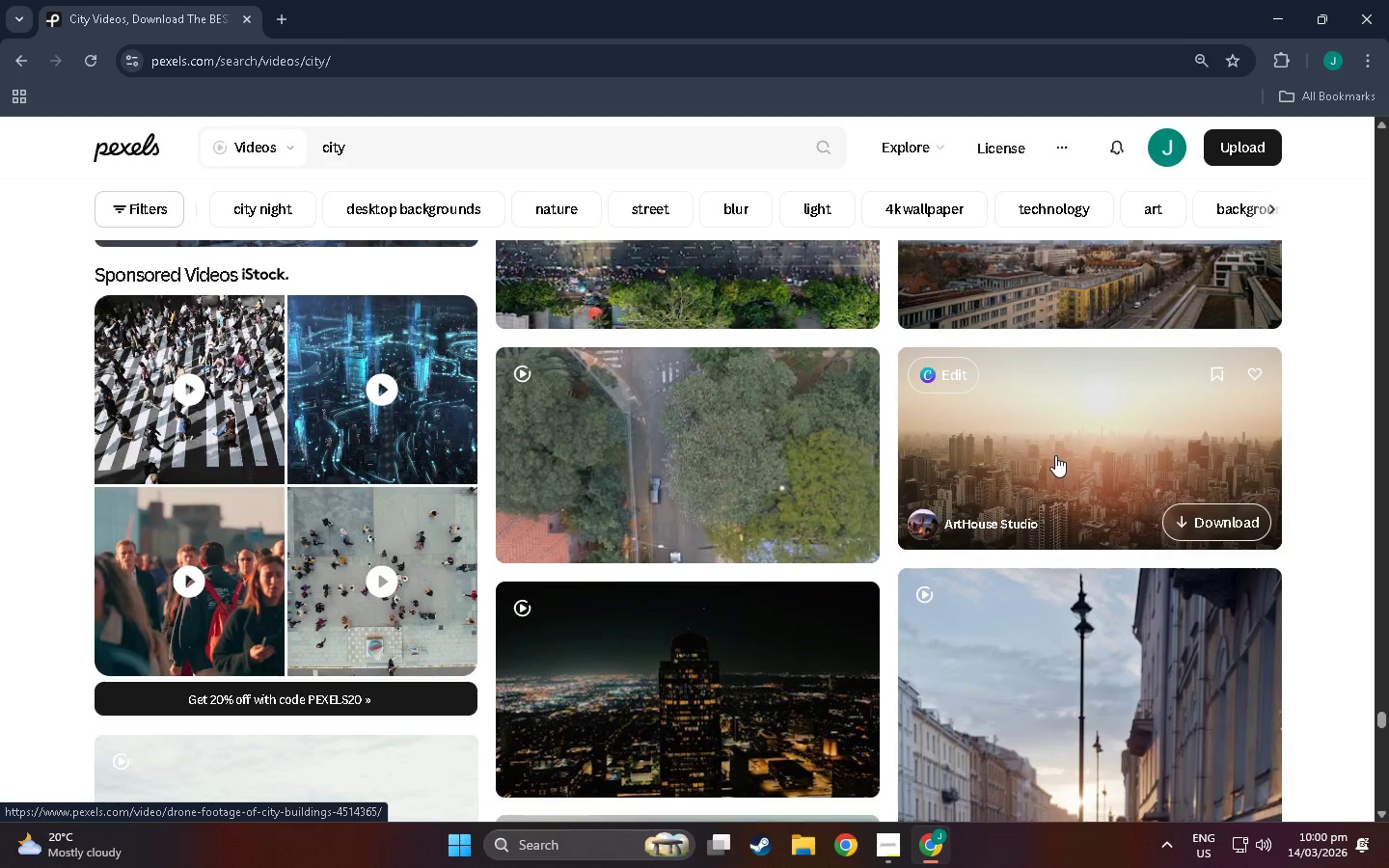 
wait(5.34)
 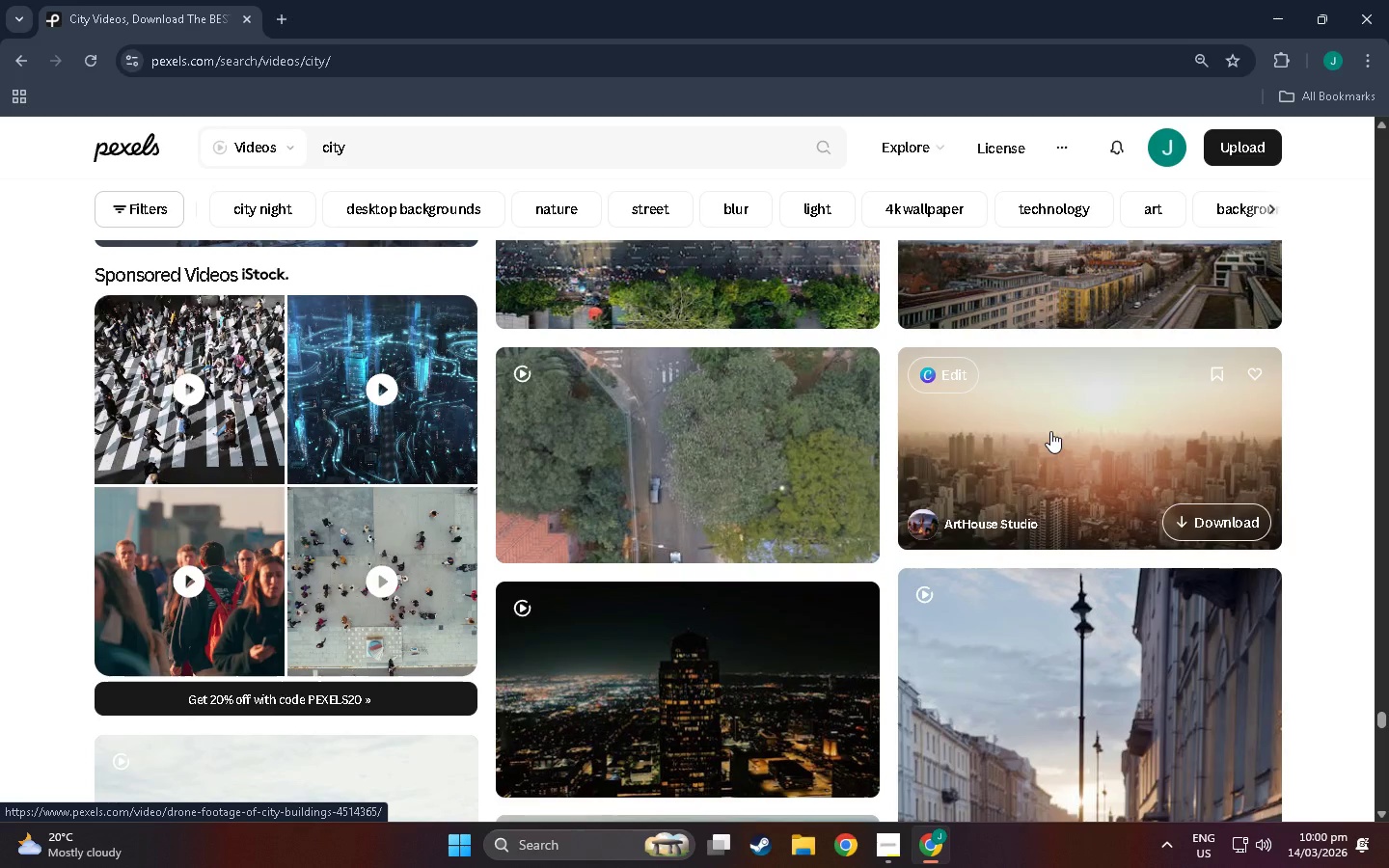 
key(Alt+Tab)